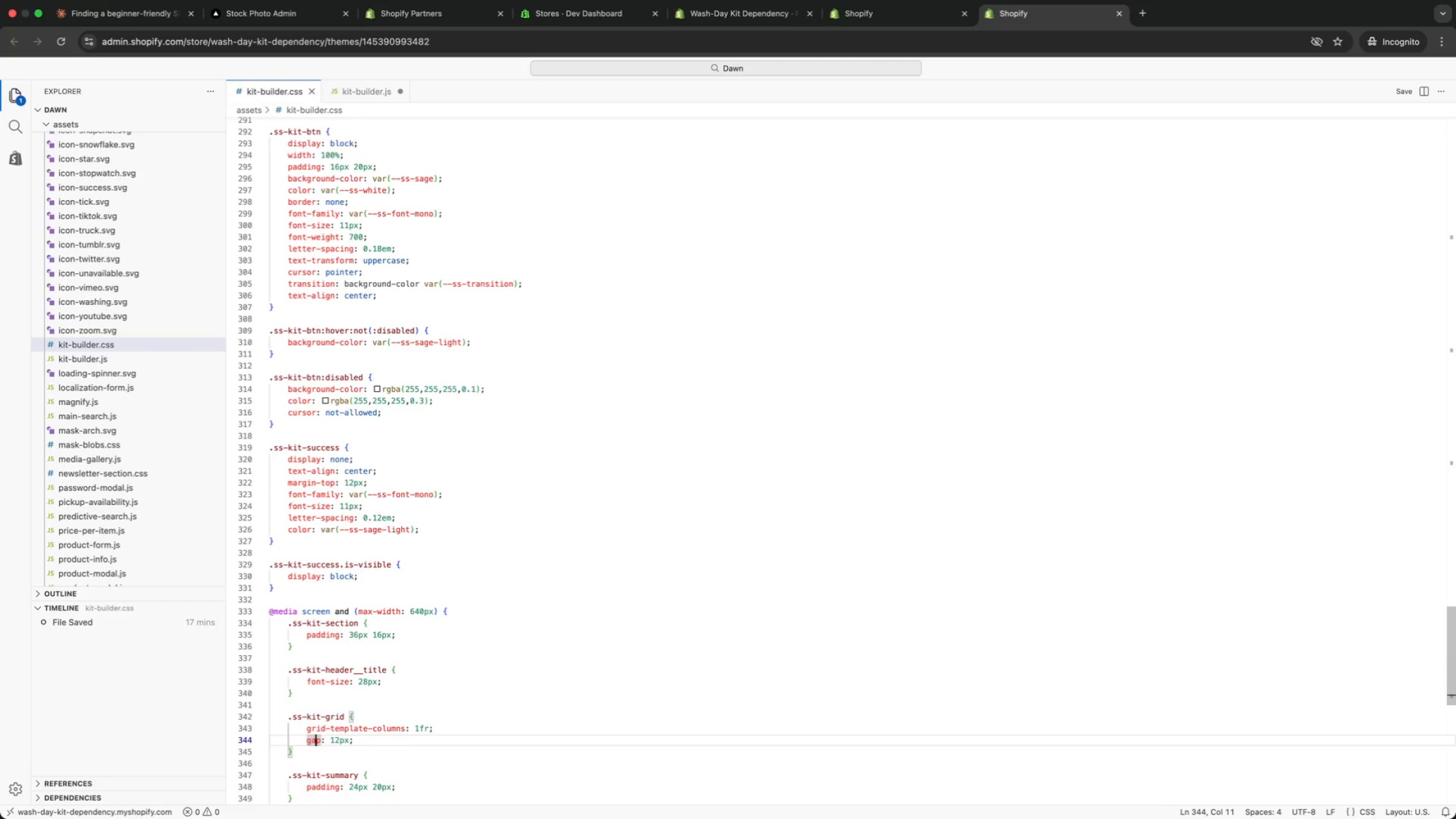 
key(ArrowDown)
 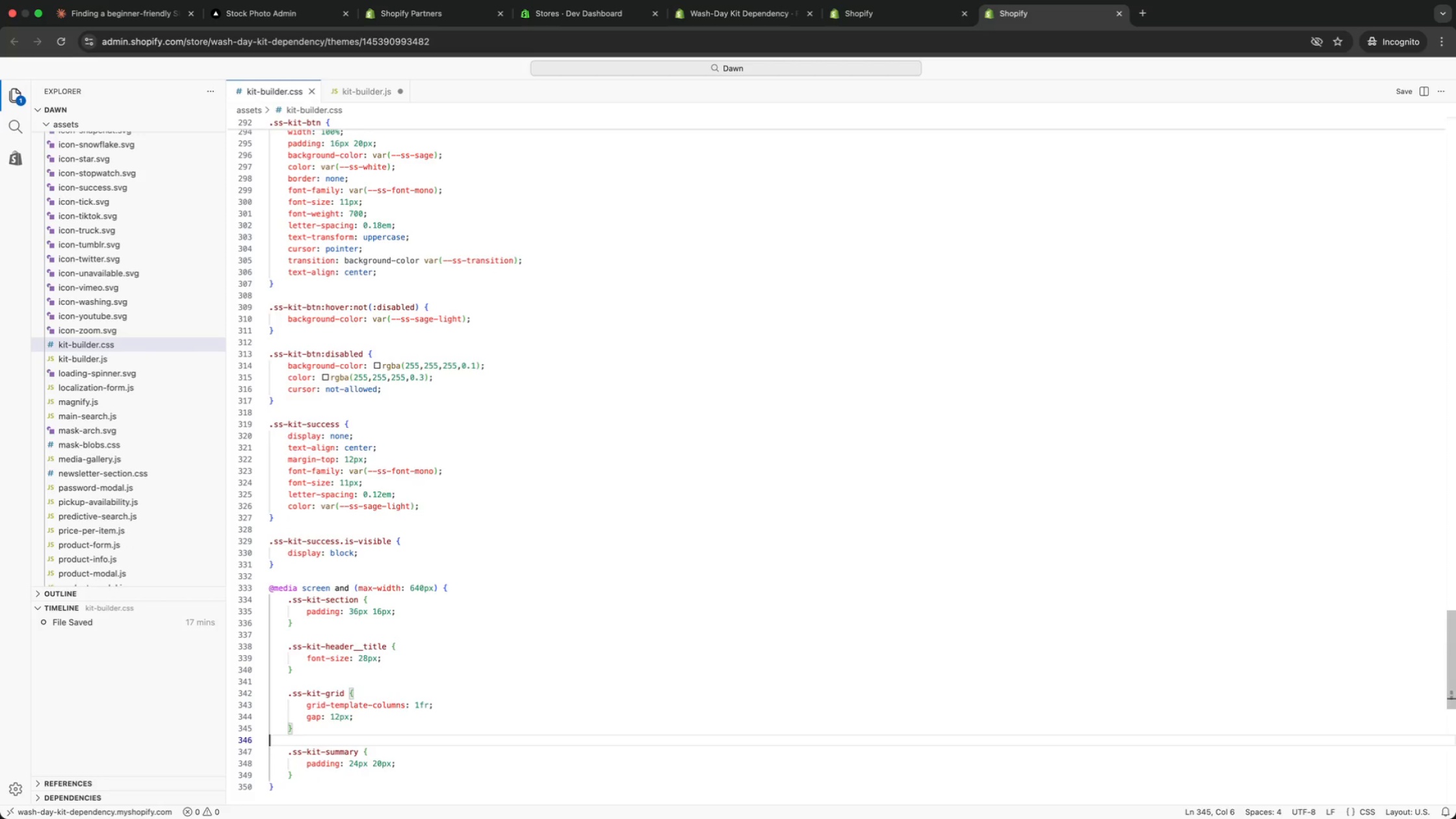 
key(ArrowDown)
 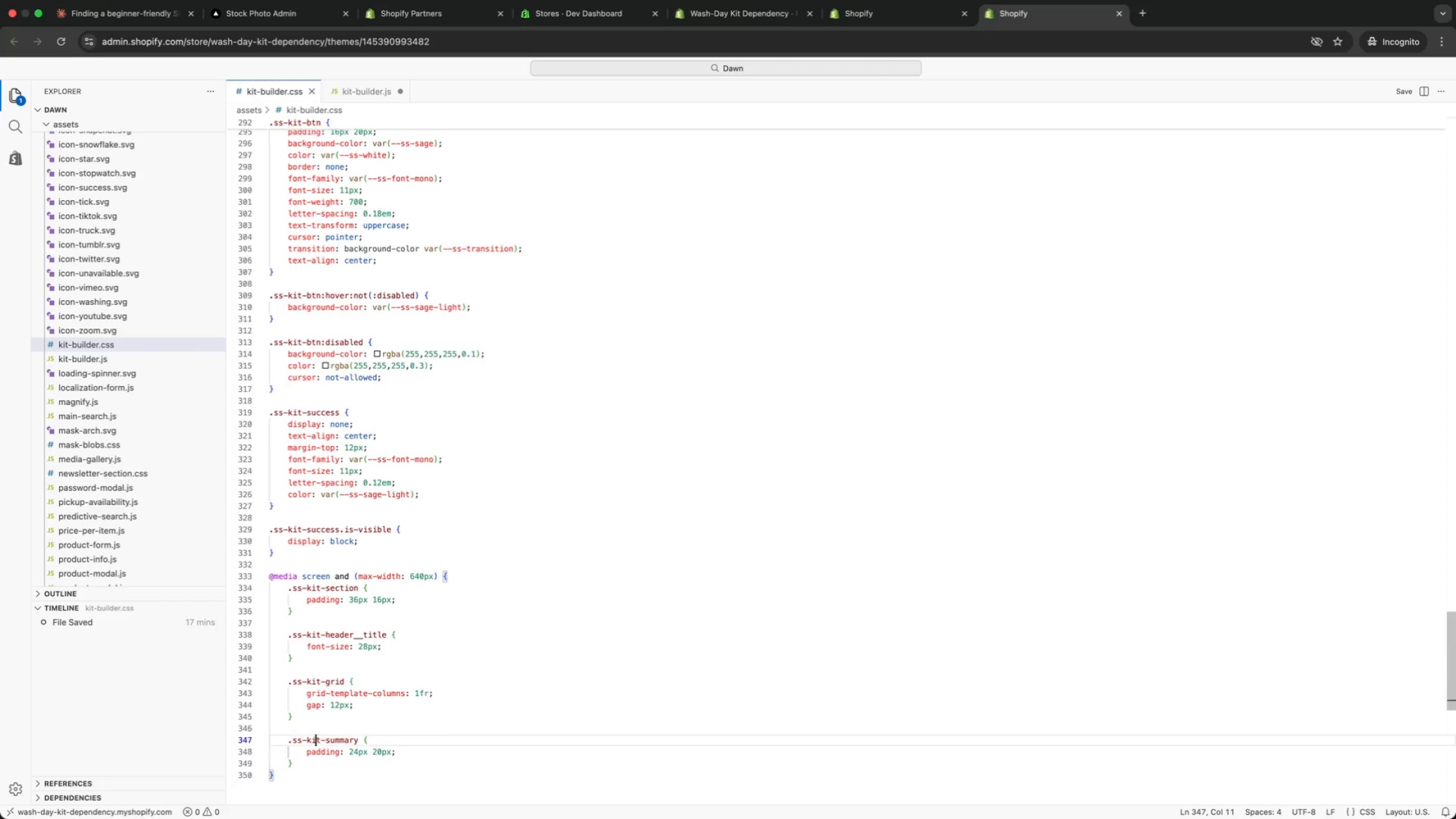 
key(ArrowDown)
 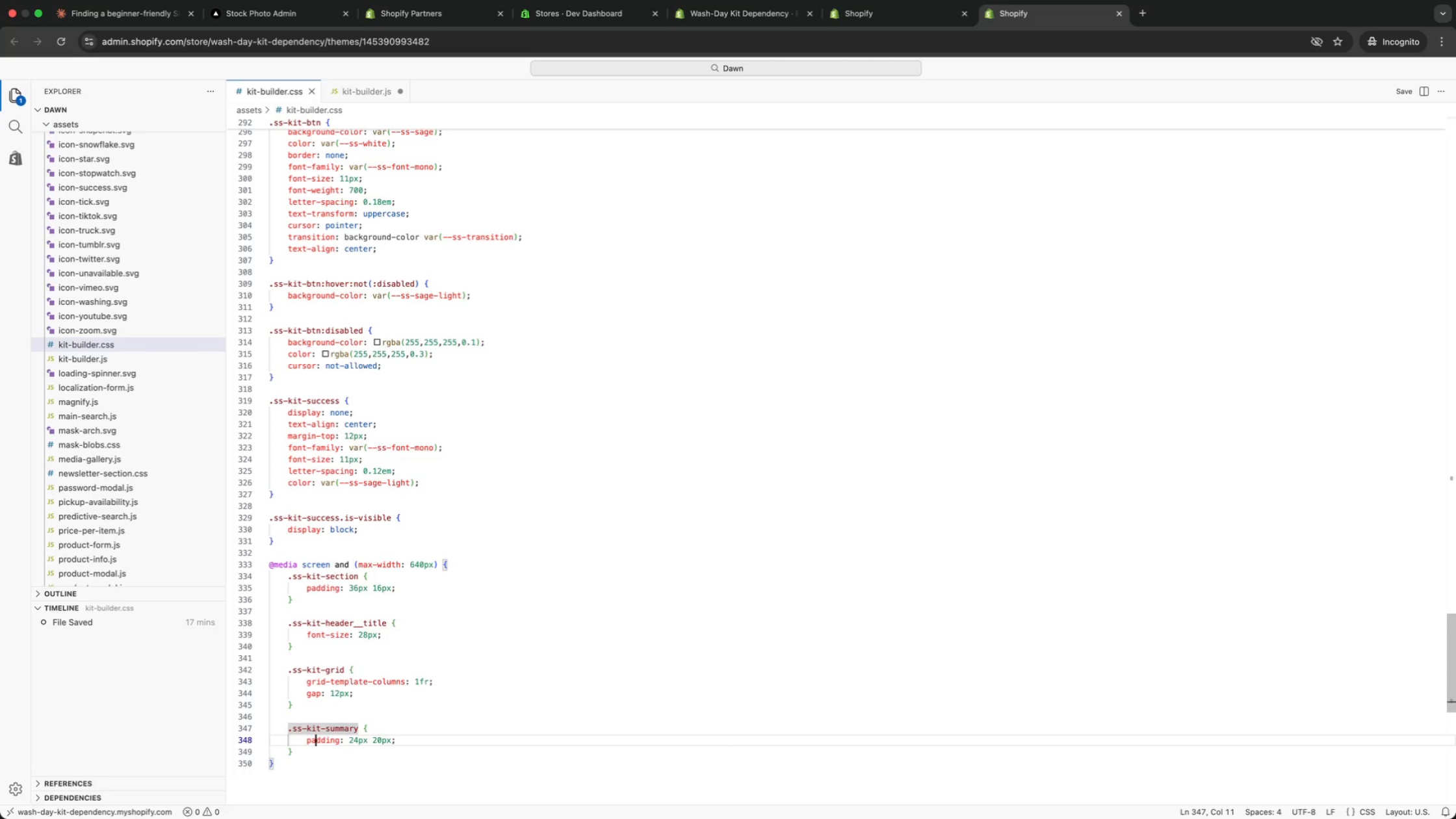 
key(ArrowDown)
 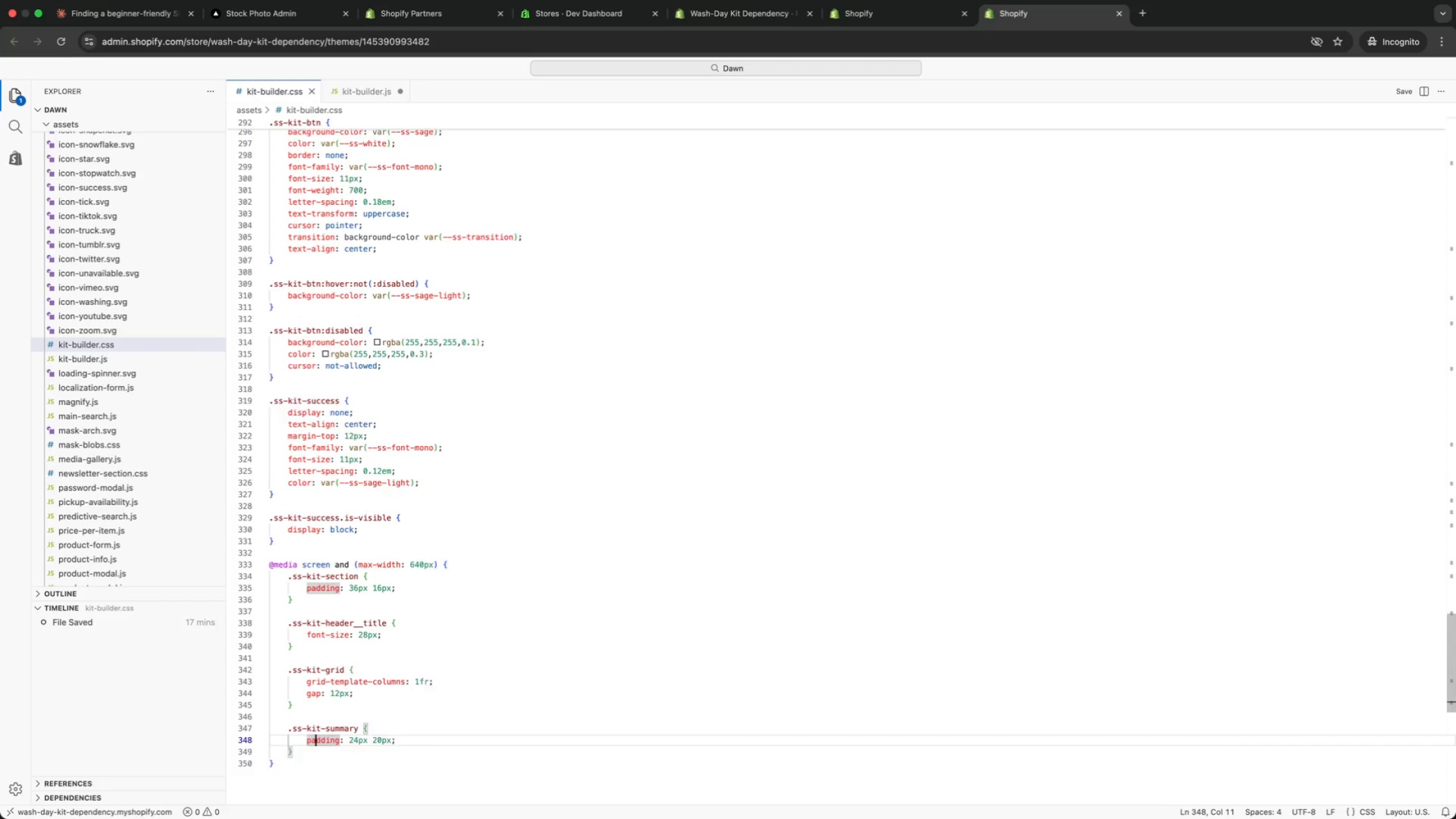 
key(ArrowDown)
 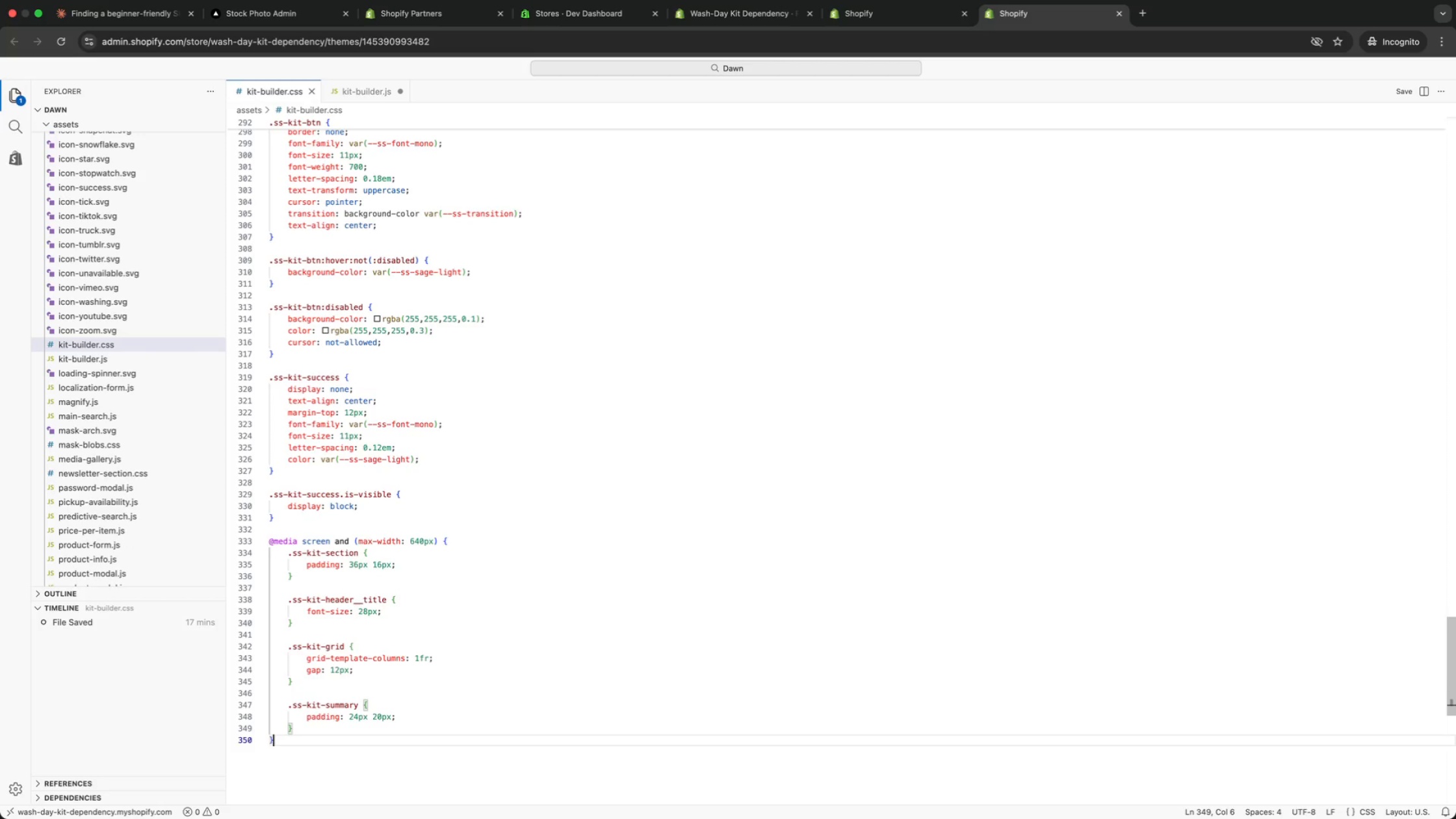 
key(ArrowDown)
 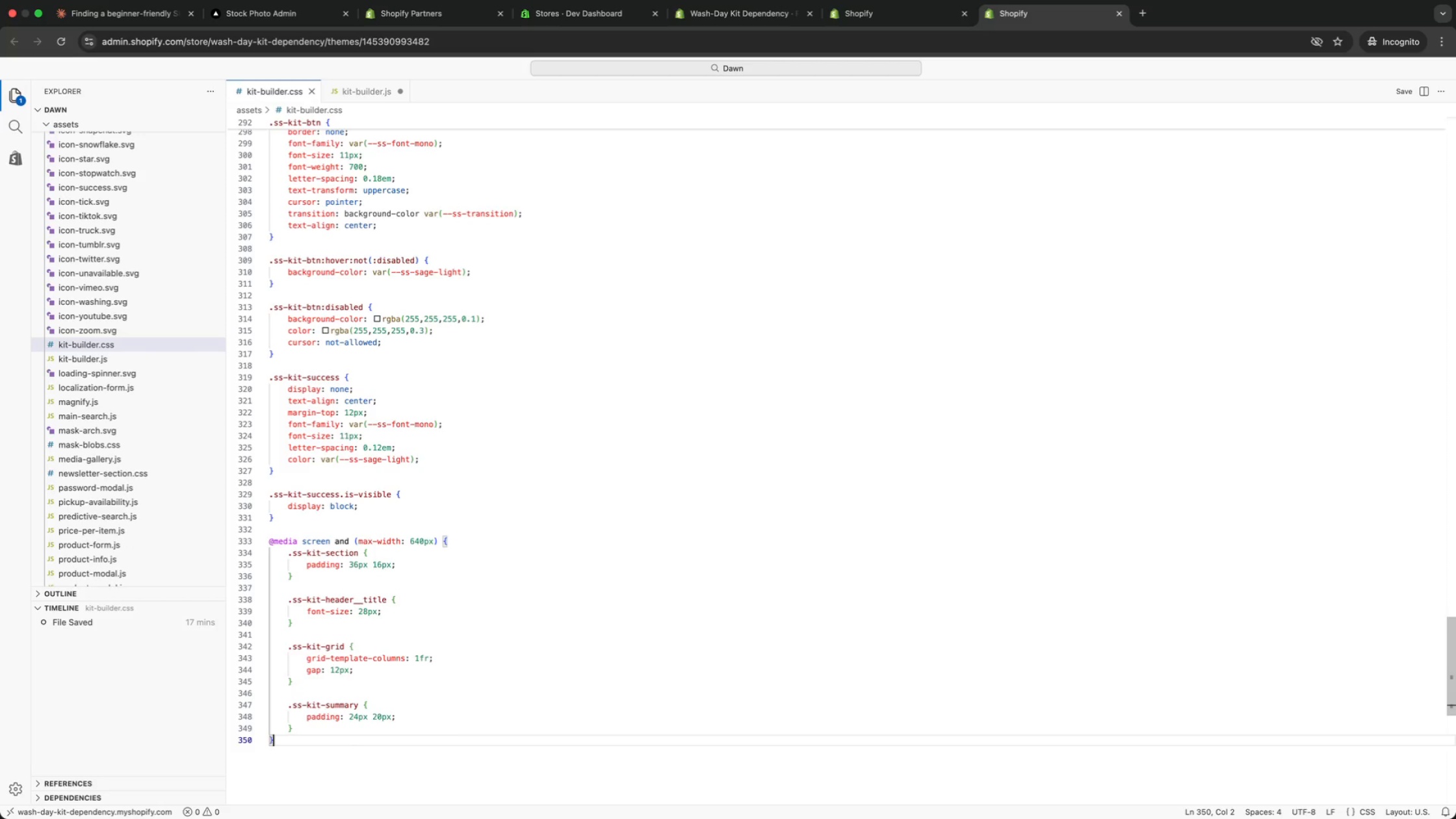 
key(ArrowDown)
 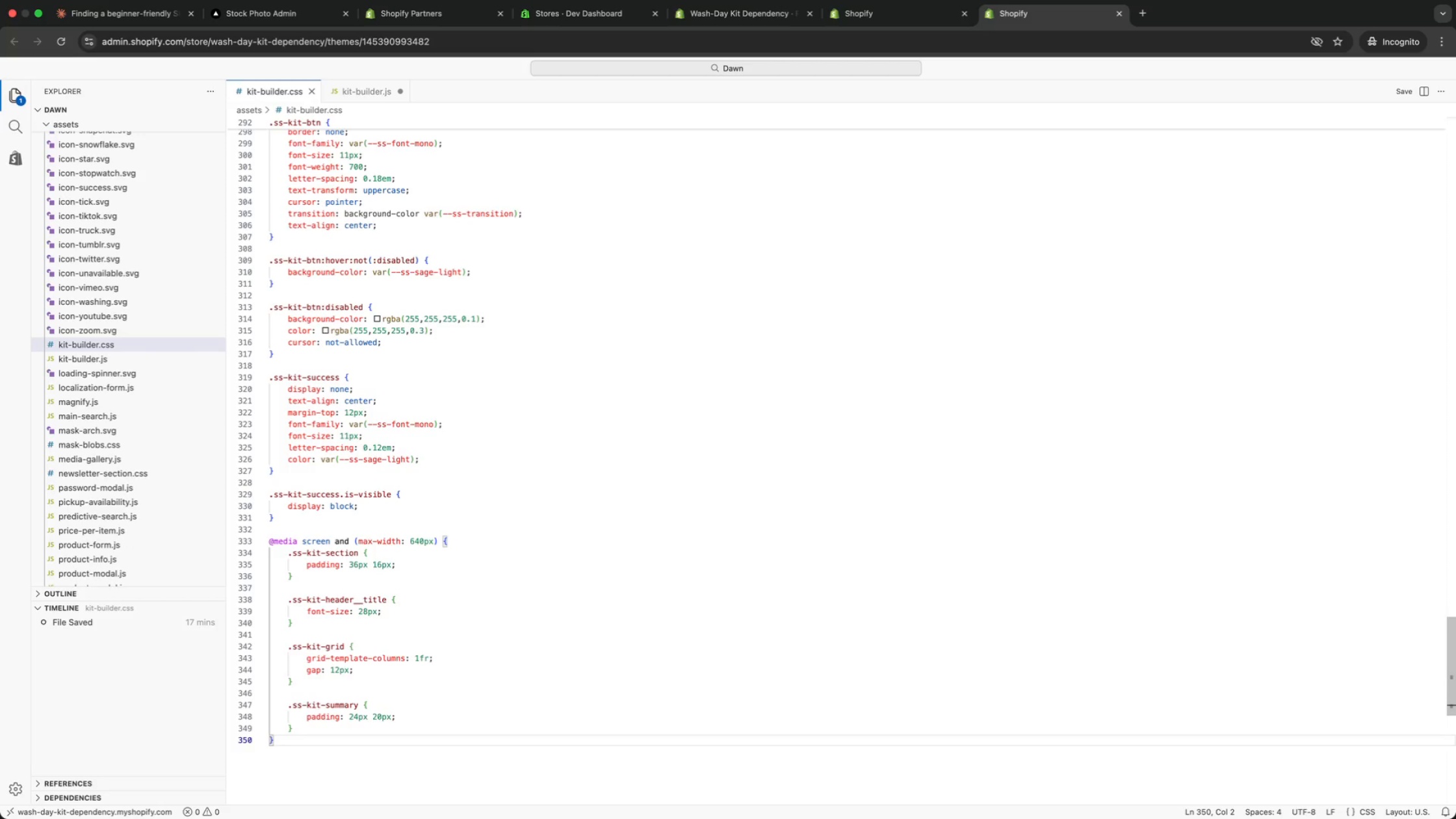 
key(ArrowUp)
 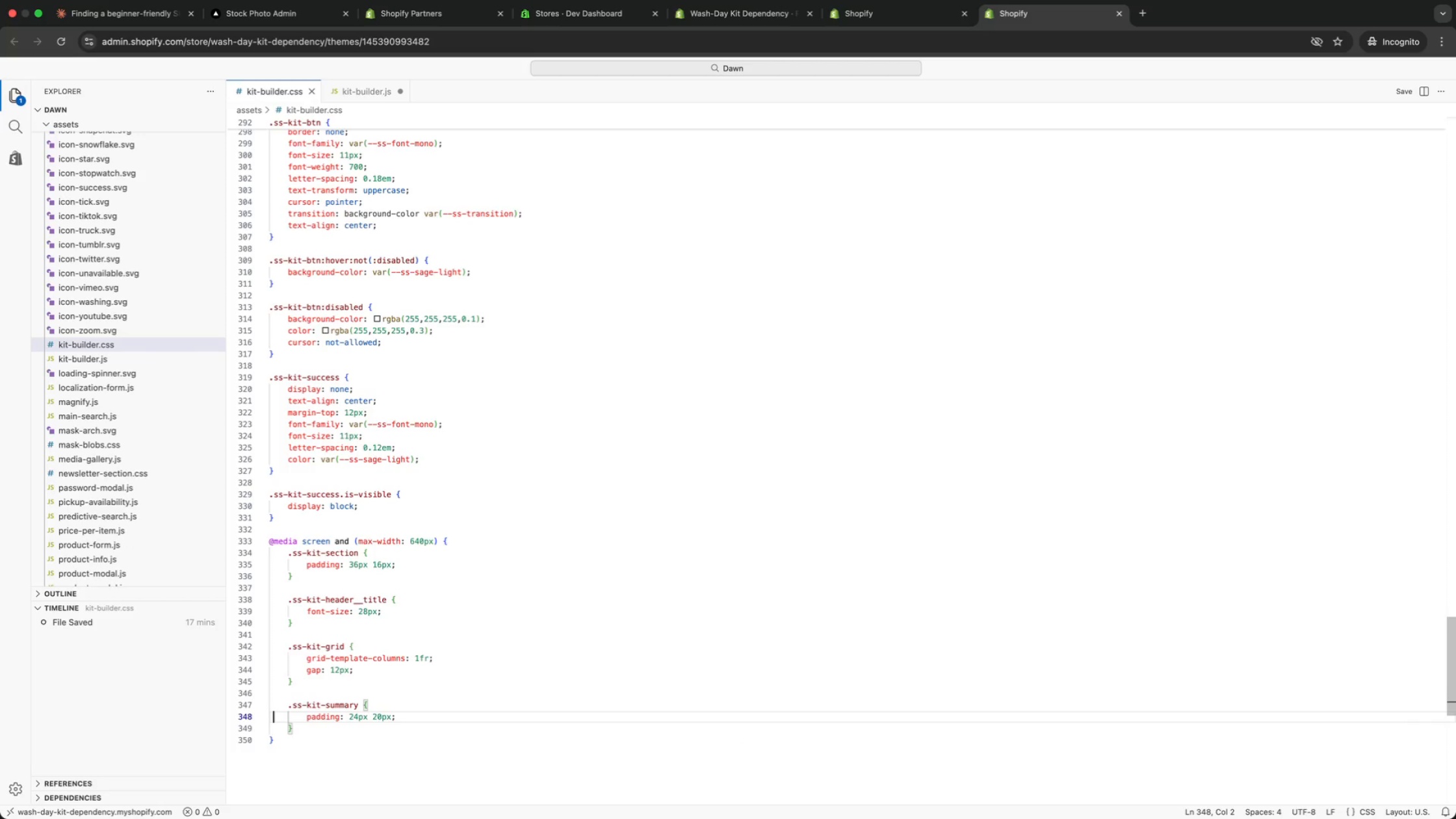 
key(ArrowUp)
 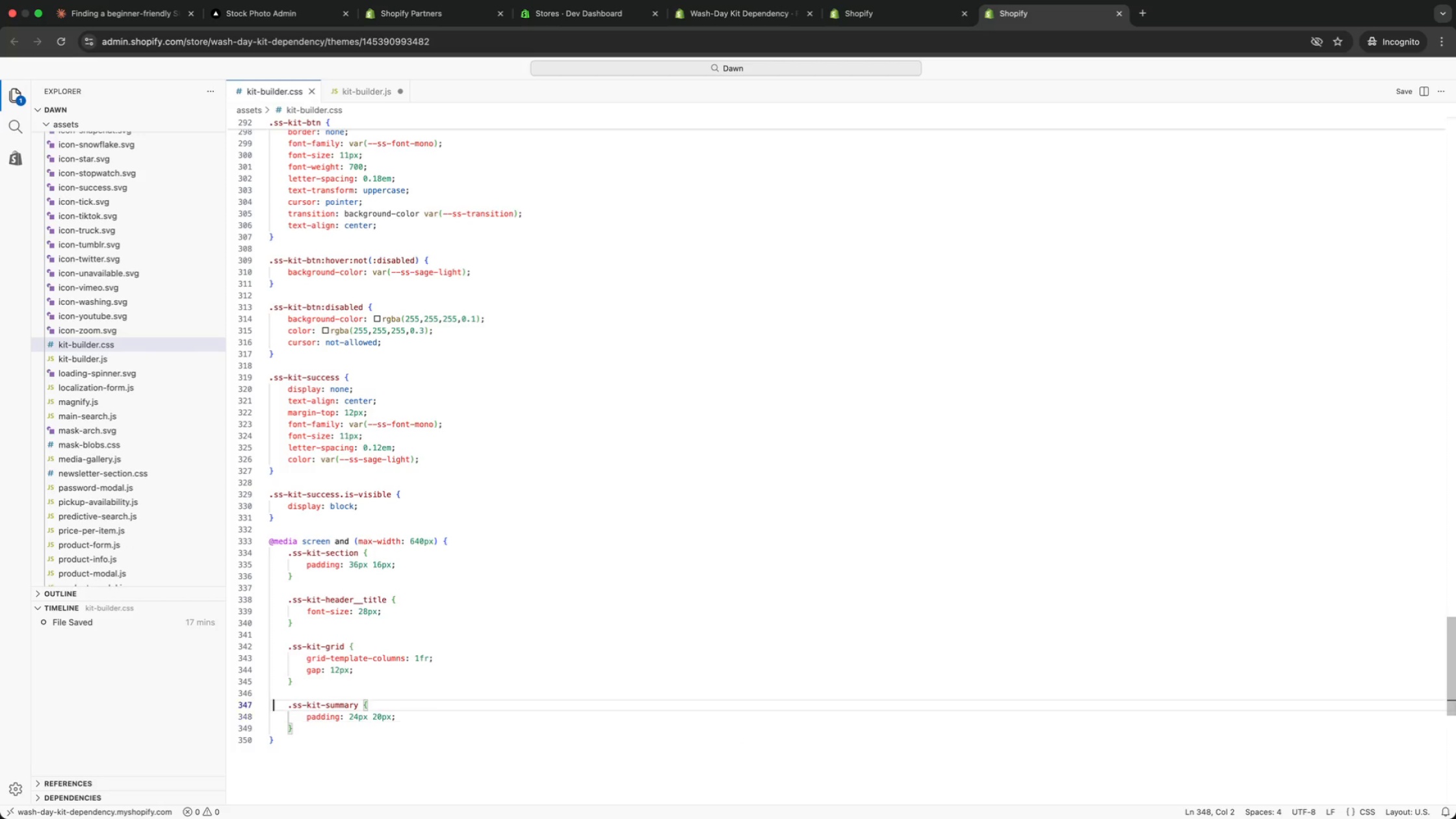 
key(ArrowUp)
 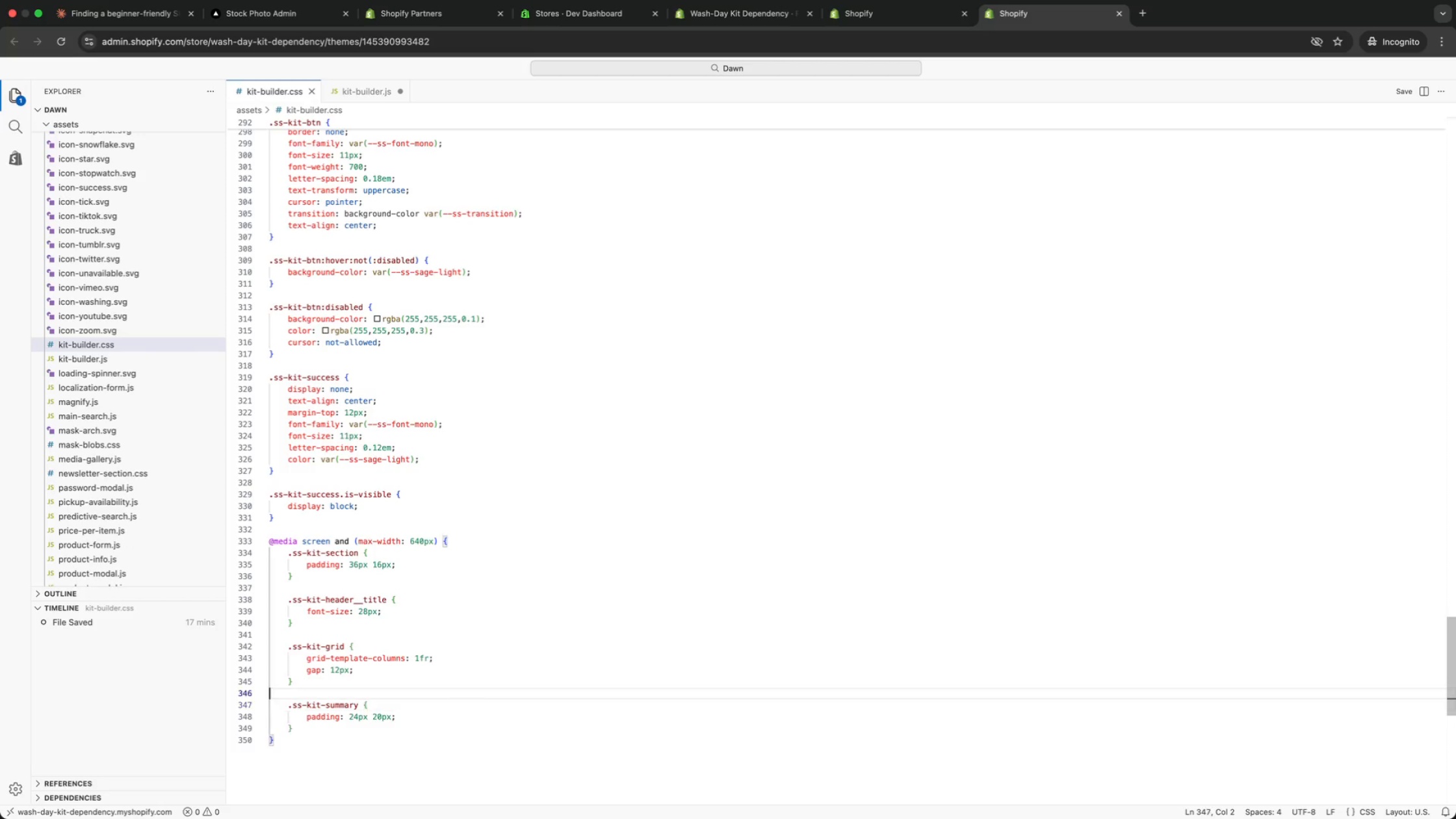 
key(ArrowUp)
 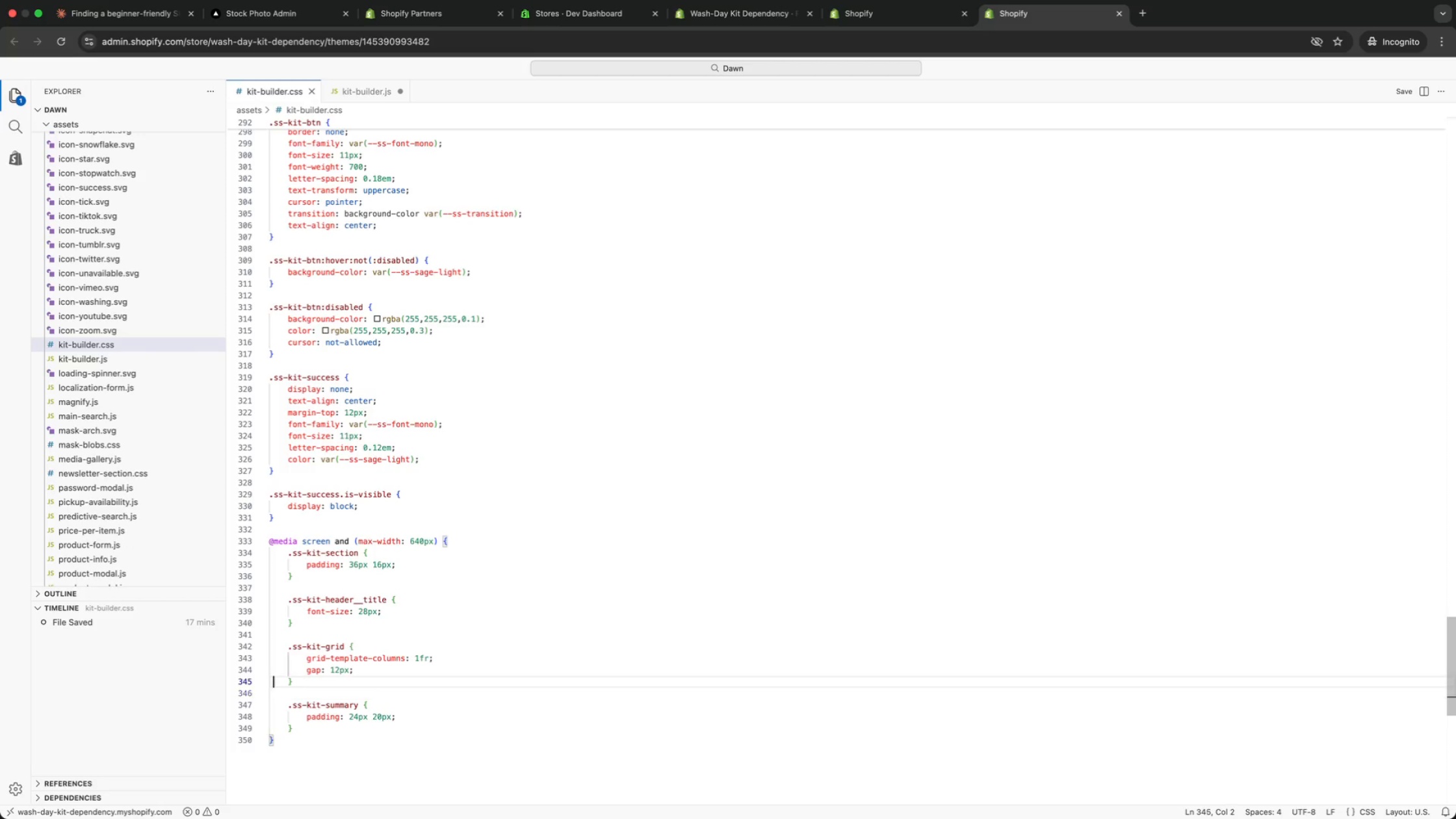 
key(ArrowUp)
 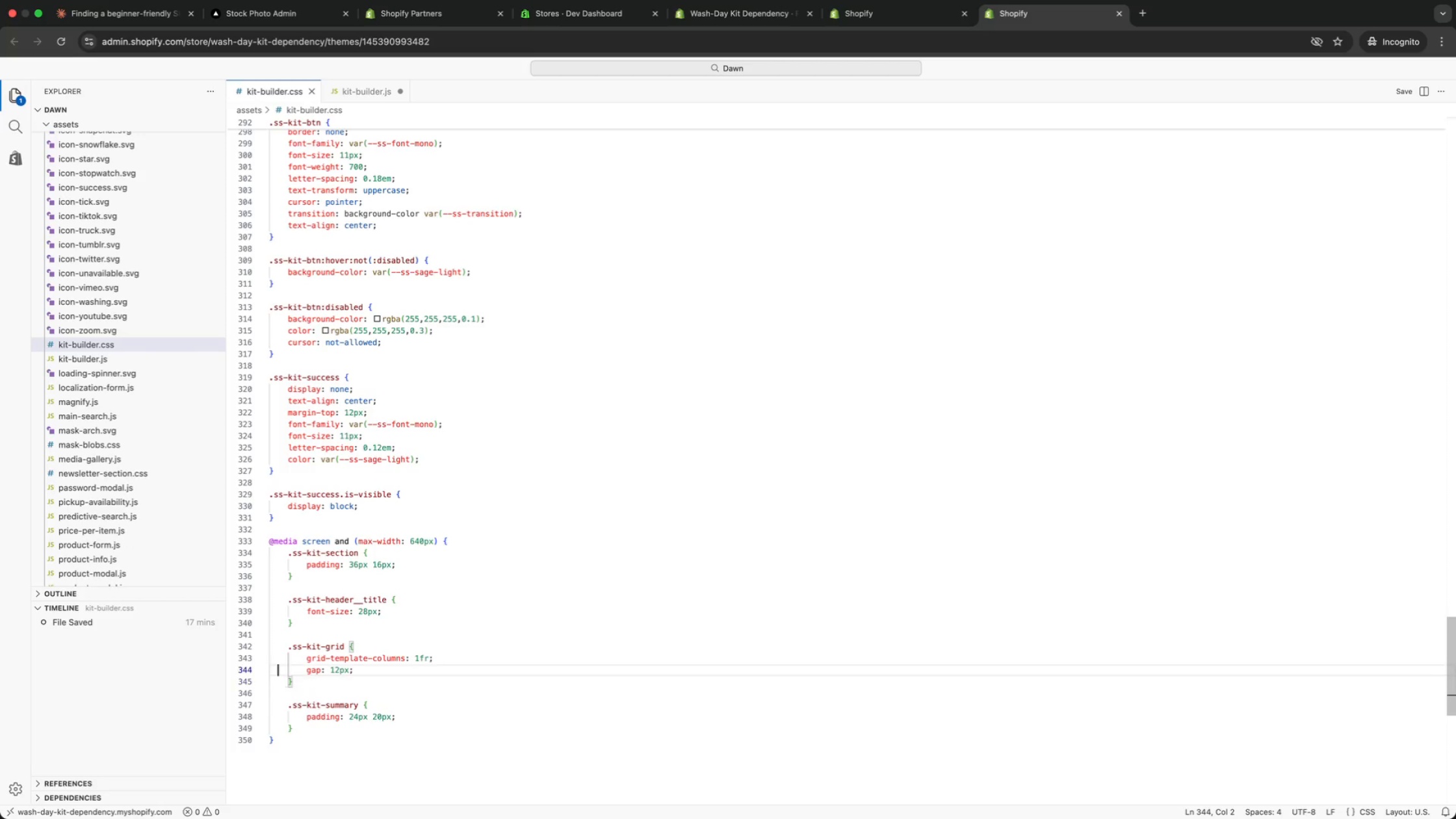 
hold_key(key=ArrowUp, duration=1.43)
 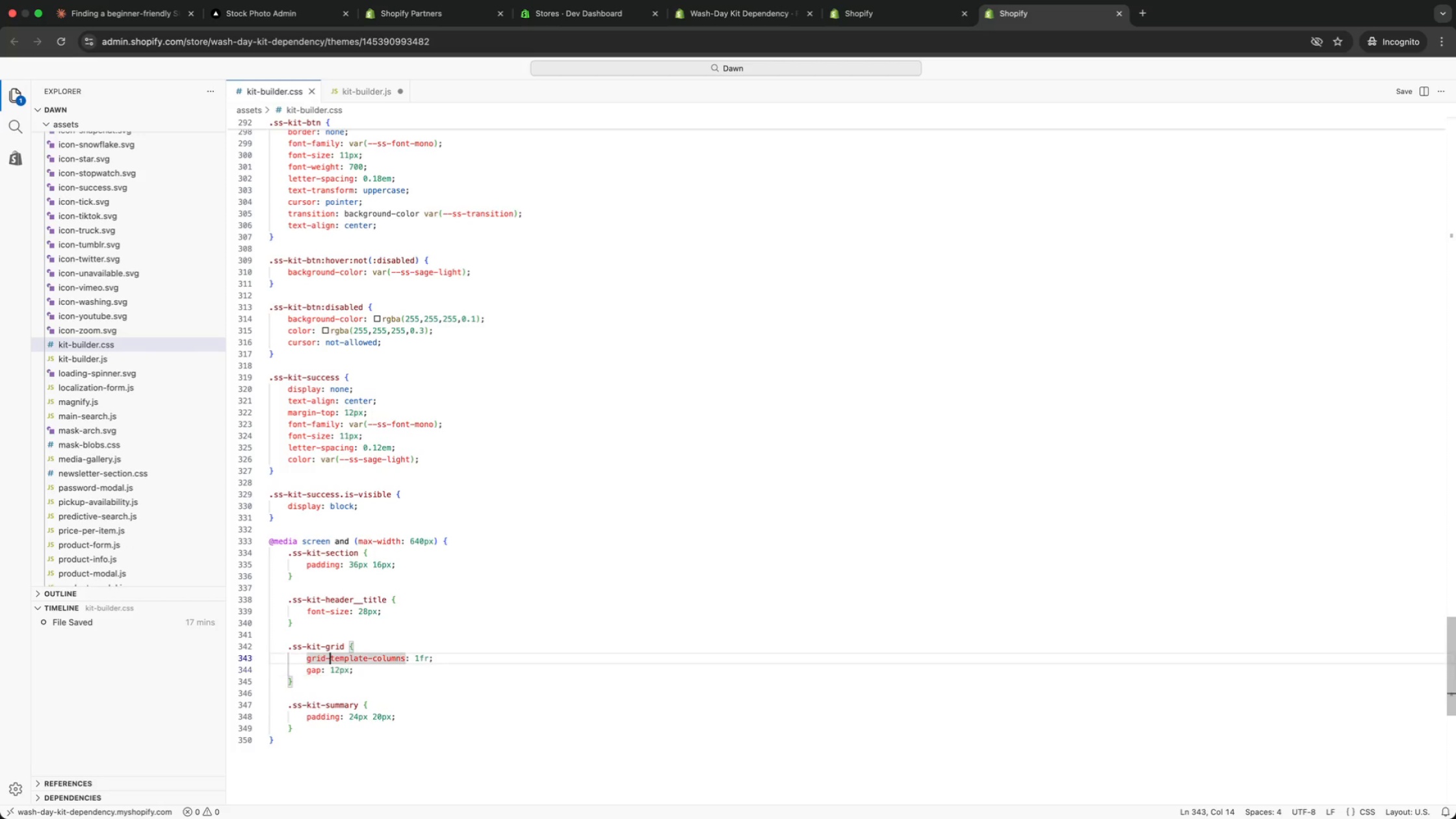 
hold_key(key=ArrowRight, duration=1.32)
 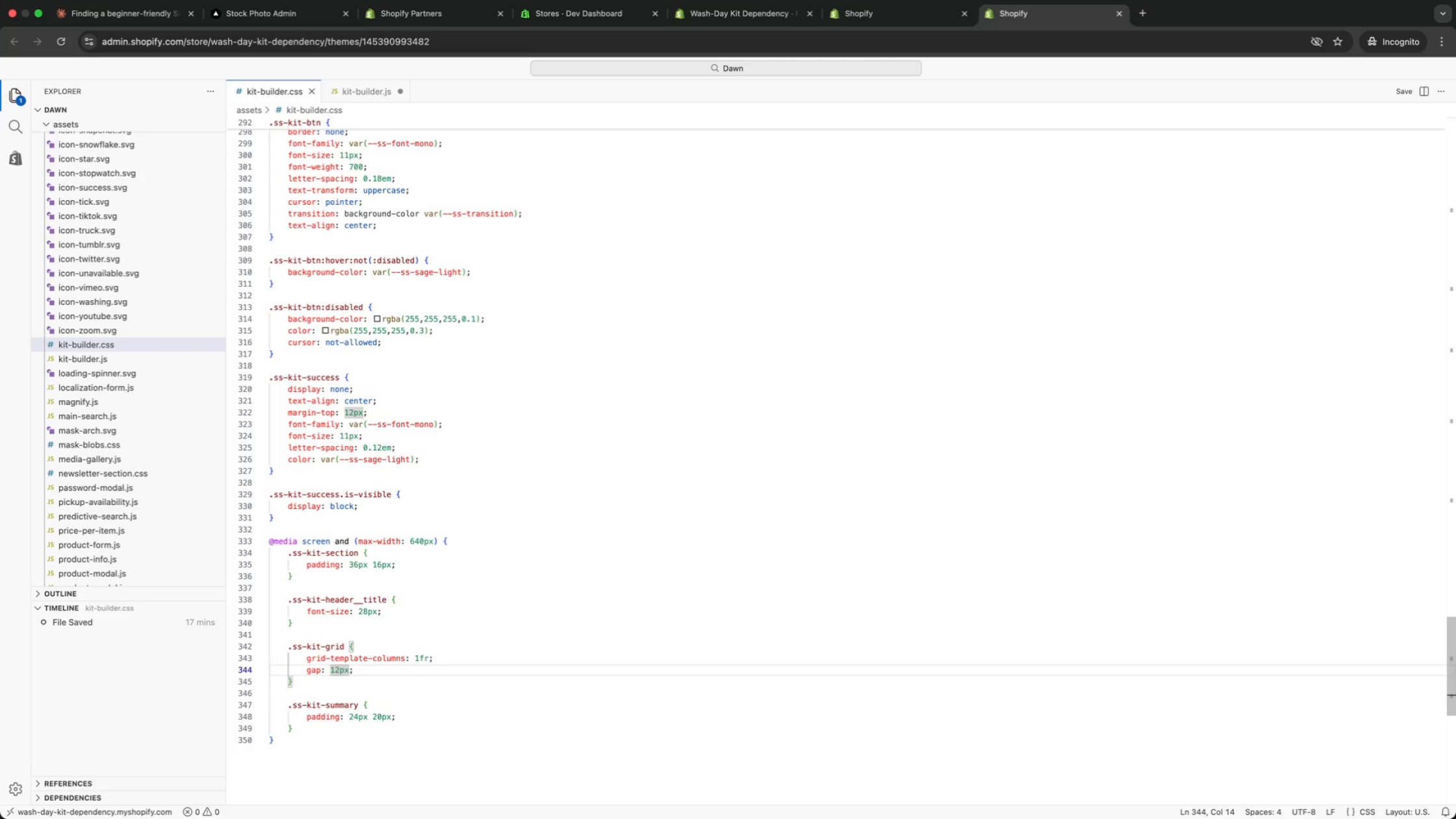 
key(ArrowUp)
 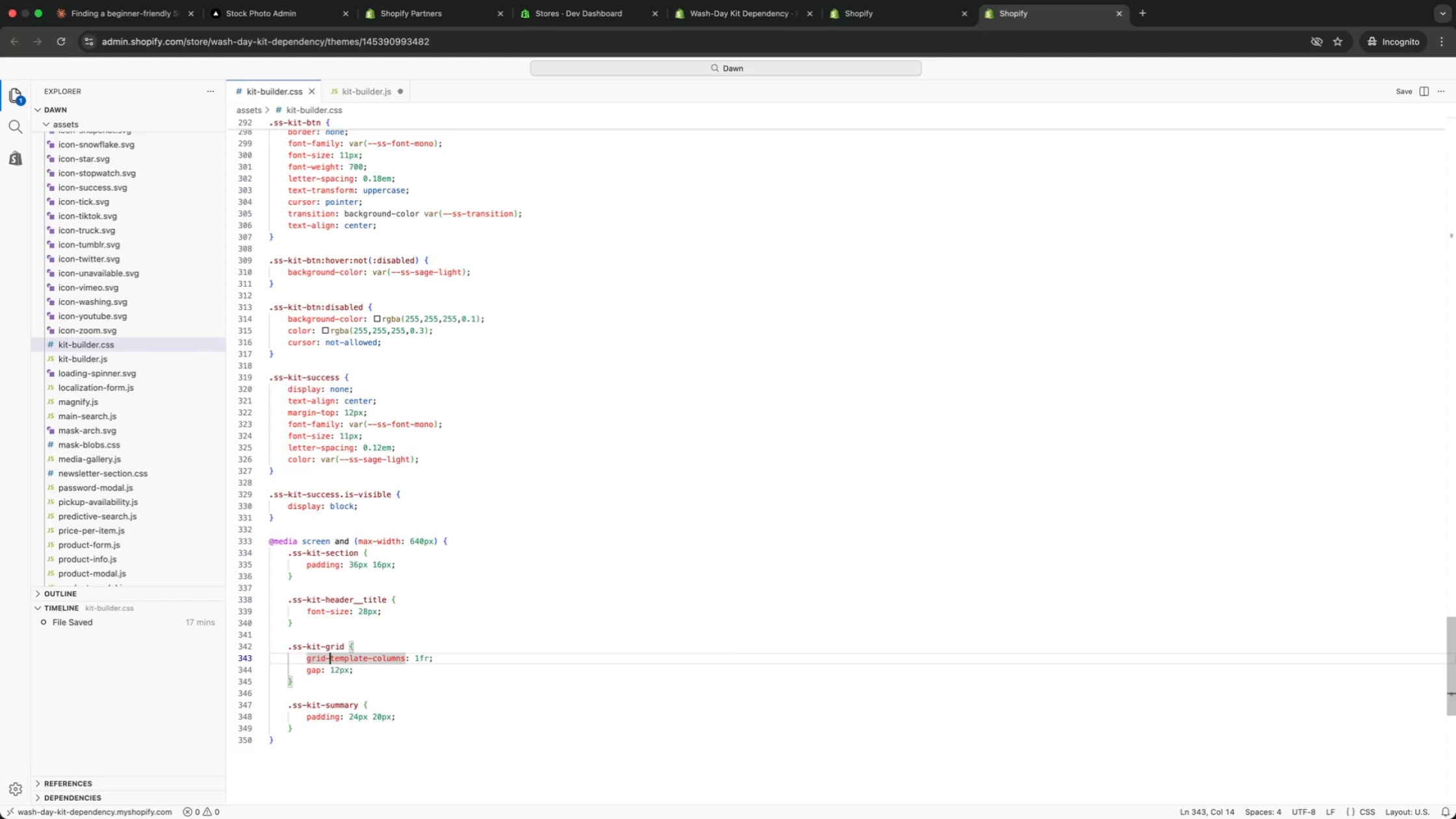 
key(ArrowUp)
 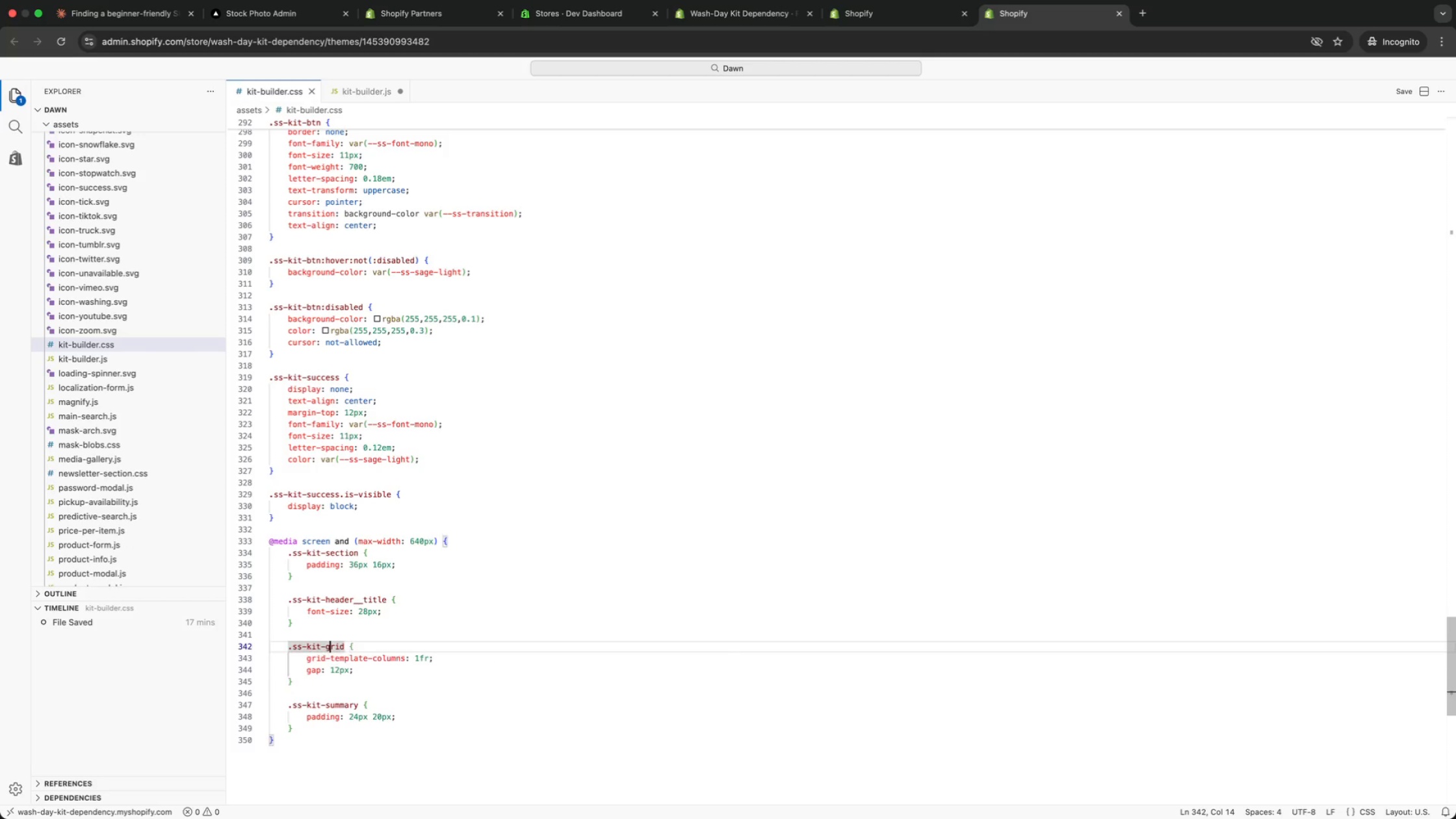 
key(Alt+ArrowUp)
 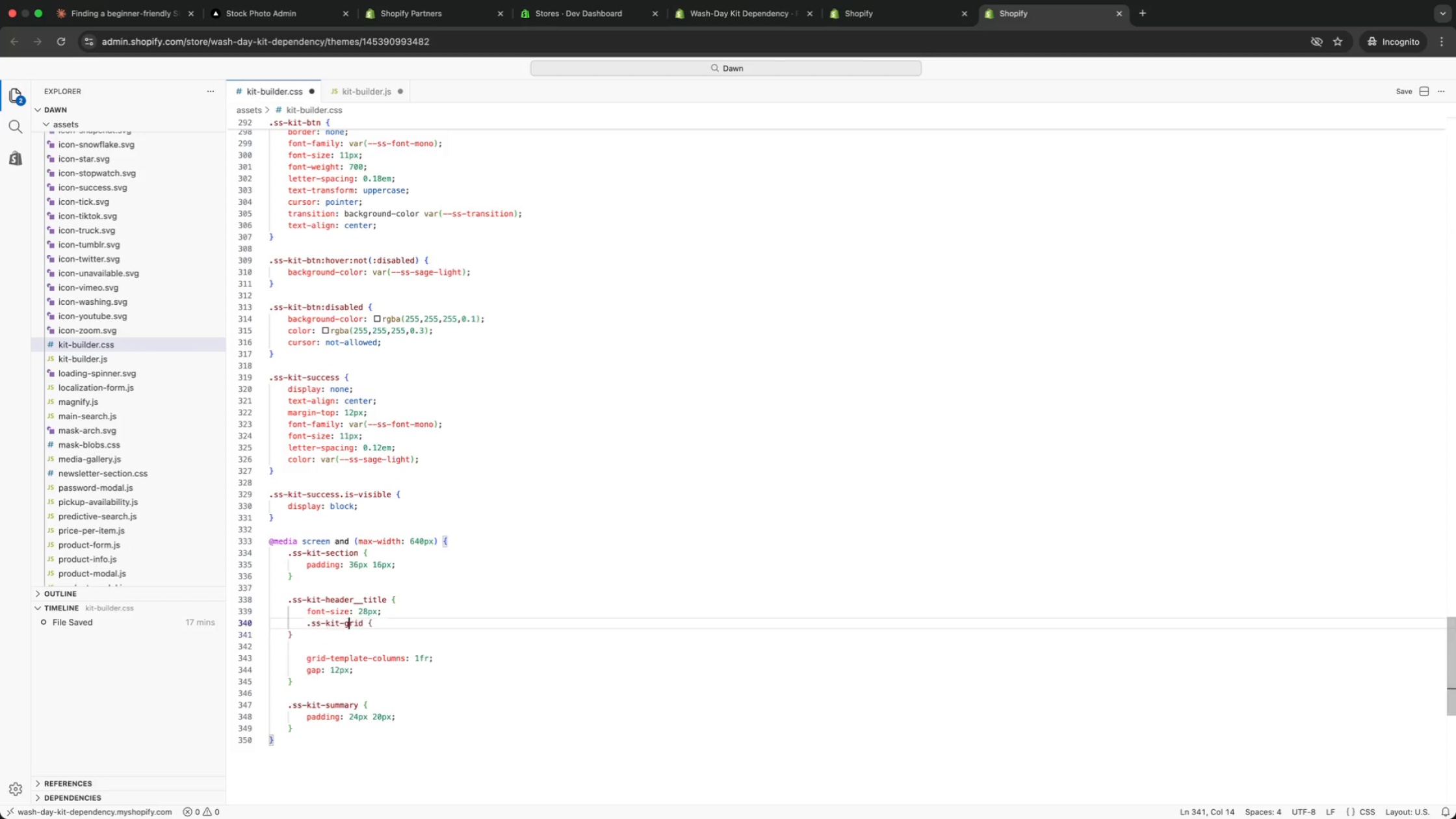 
key(Alt+ArrowUp)
 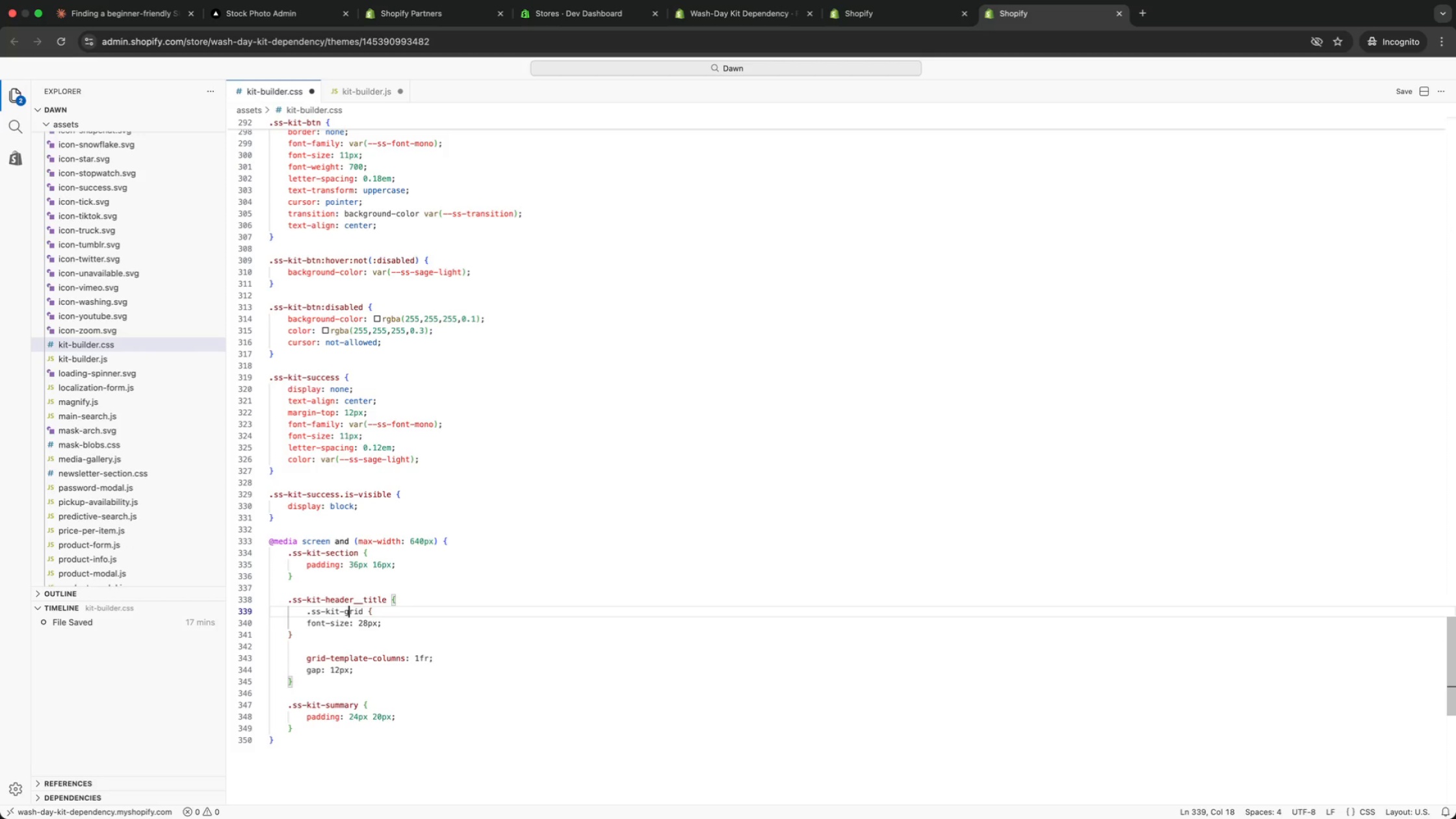 
key(Alt+ArrowUp)
 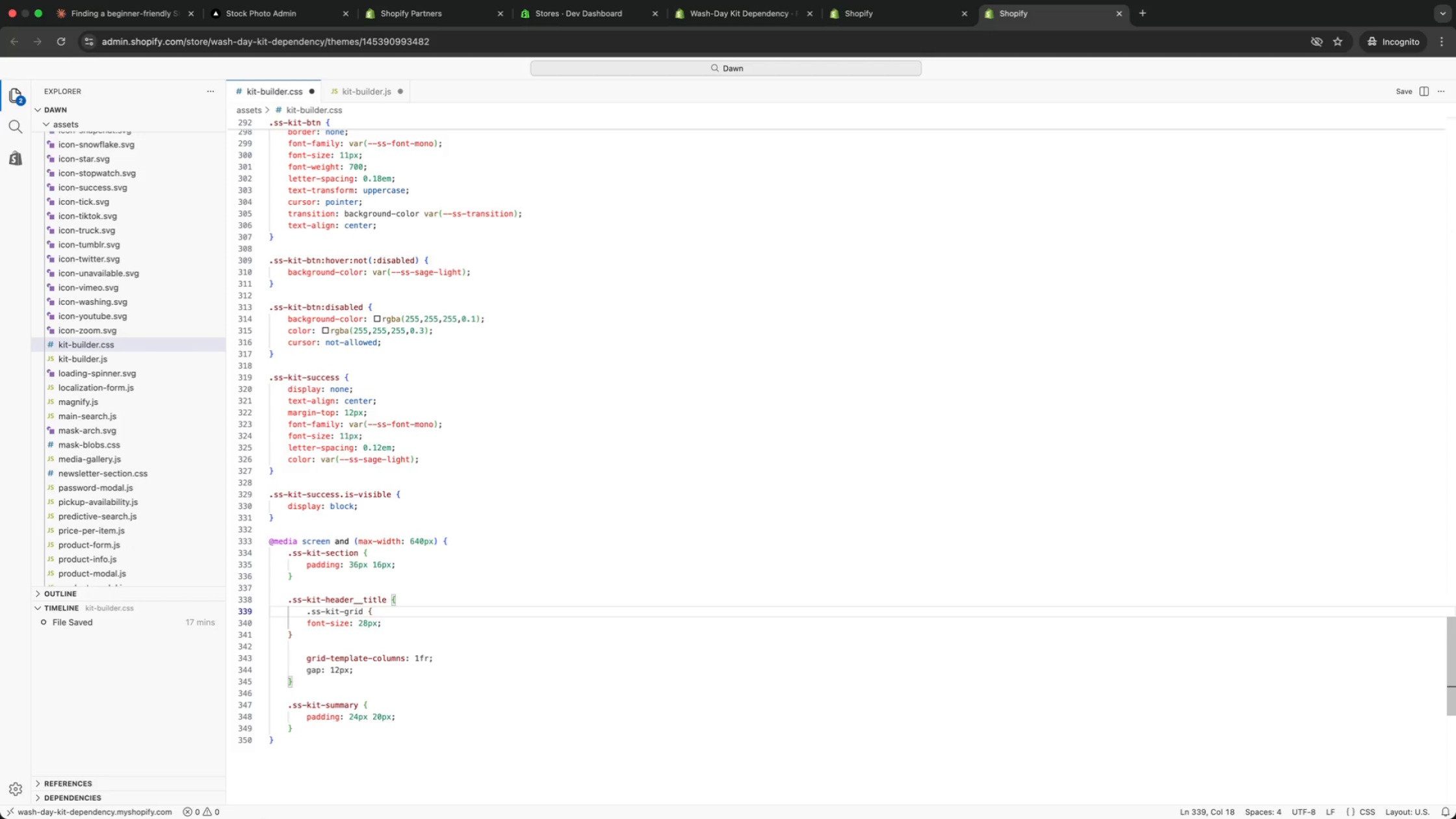 
key(Meta+Z)
 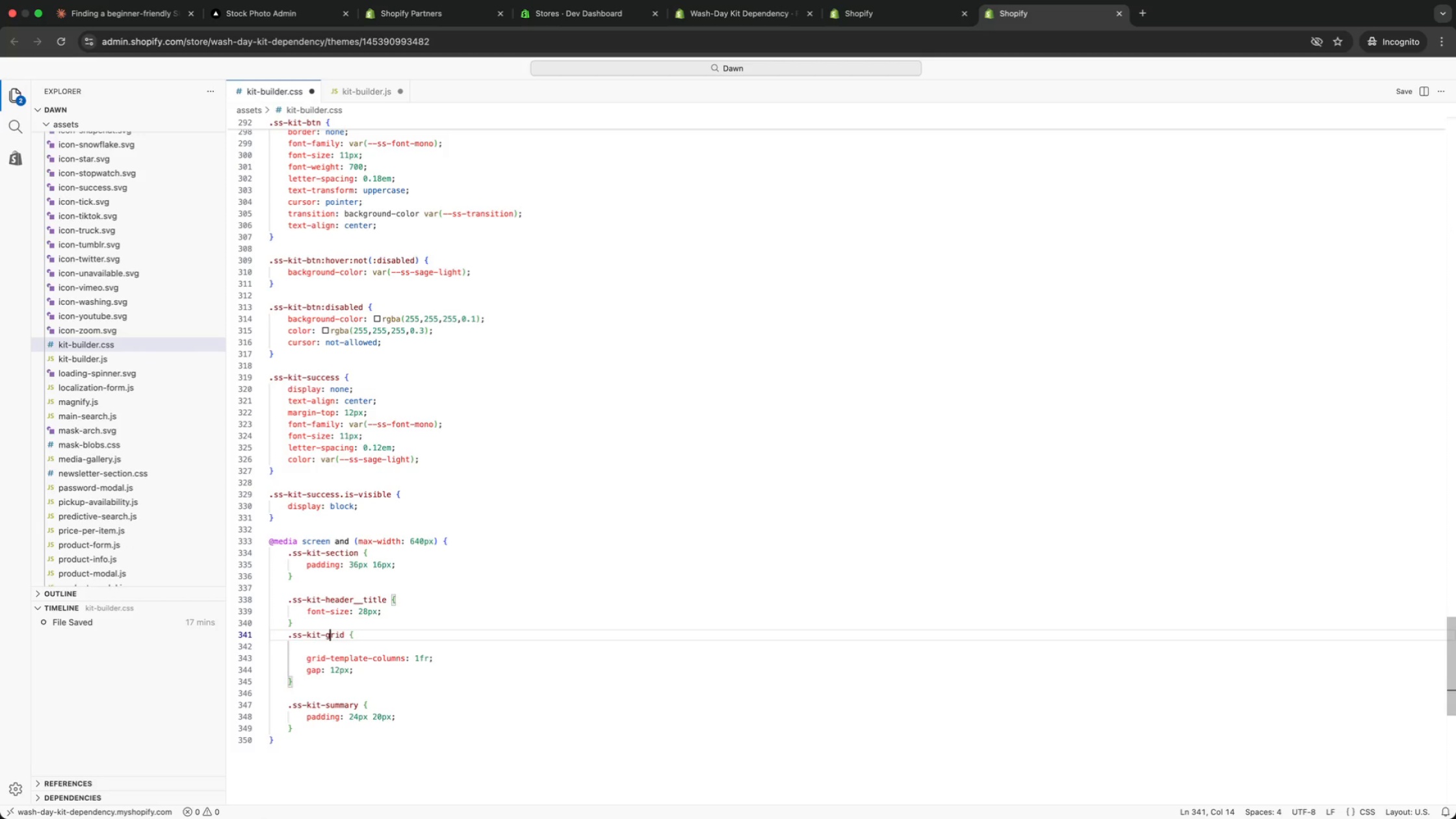 
key(Meta+Z)
 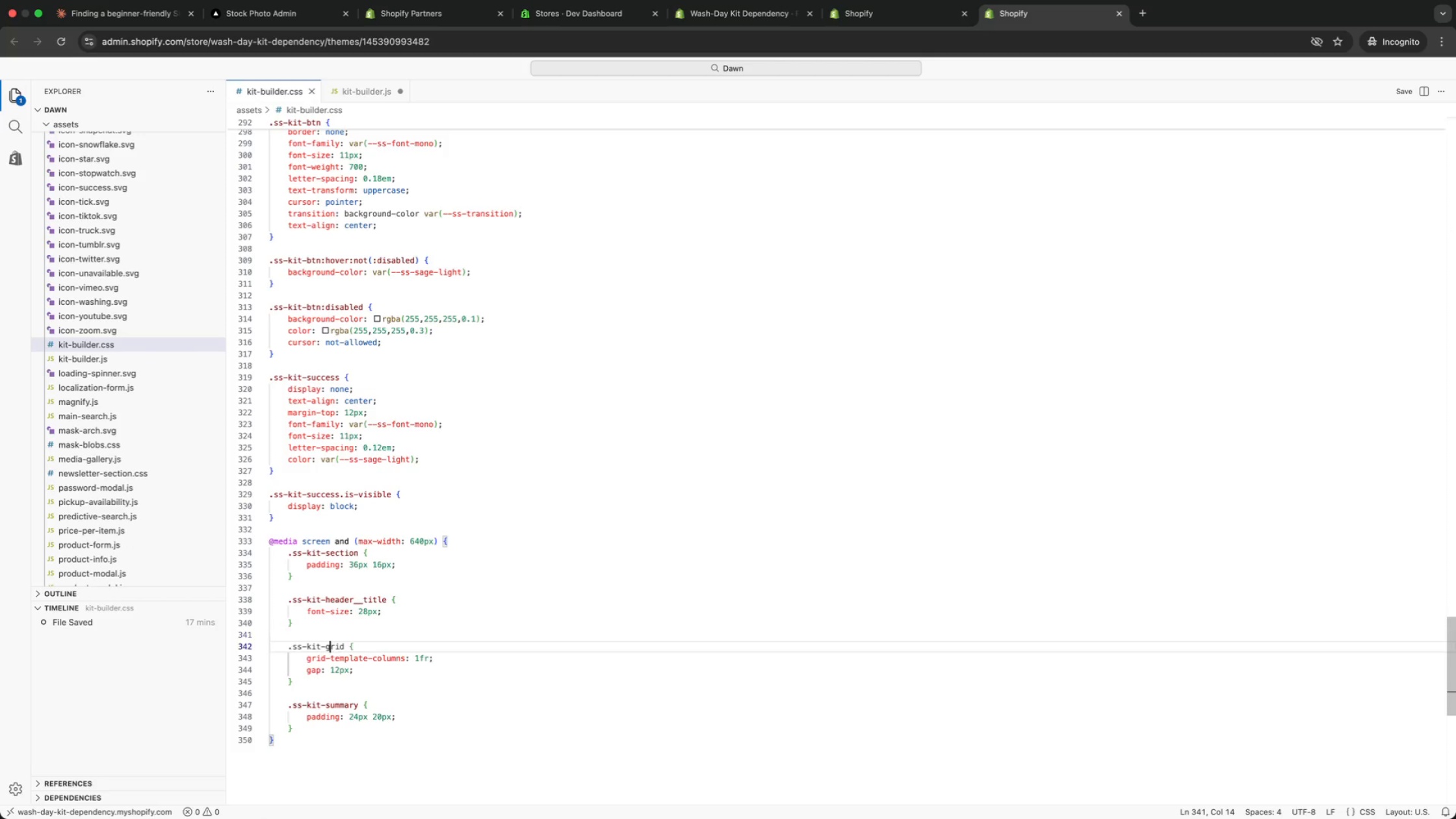 
key(Meta+Z)
 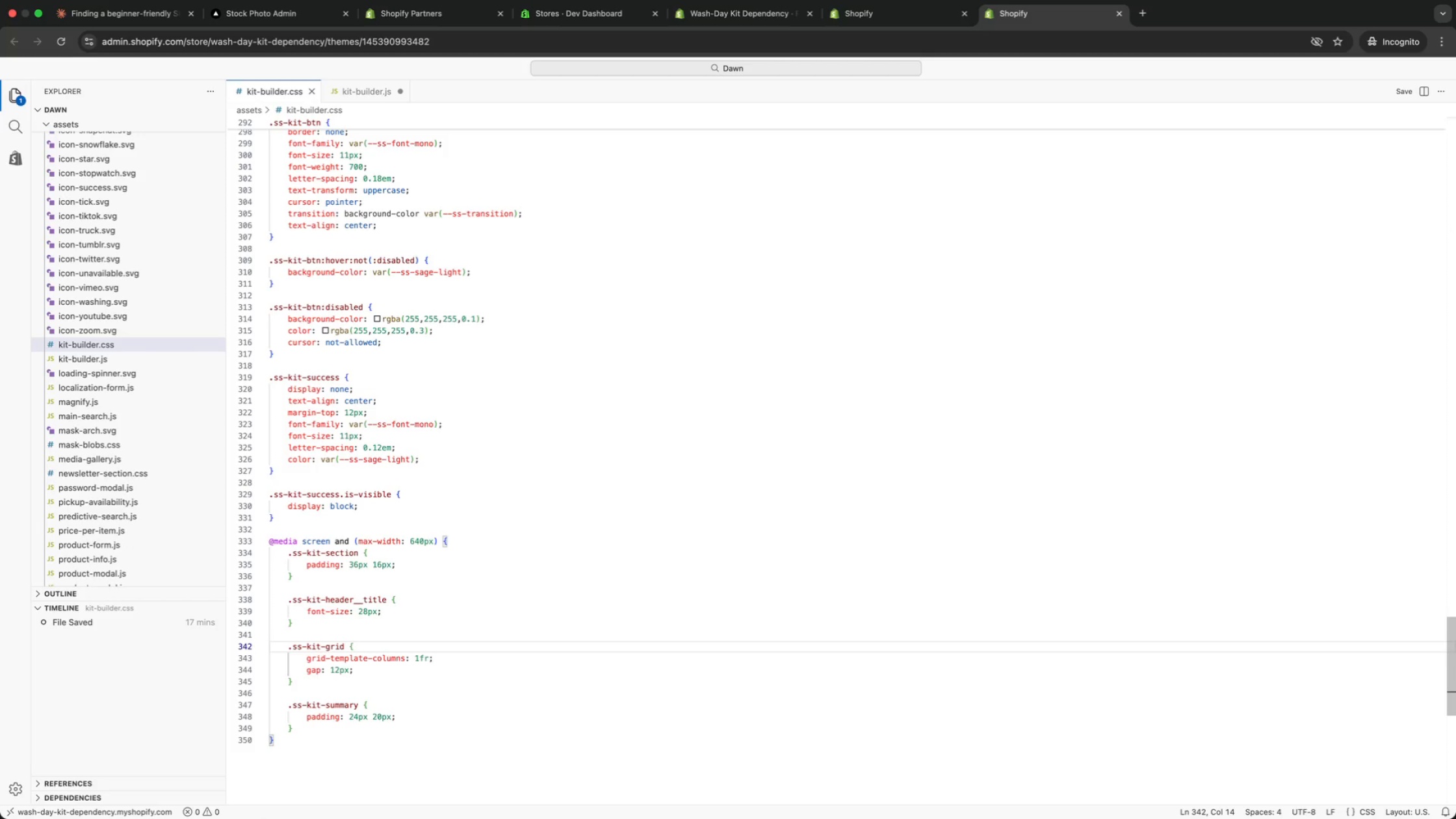 
key(Meta+Z)
 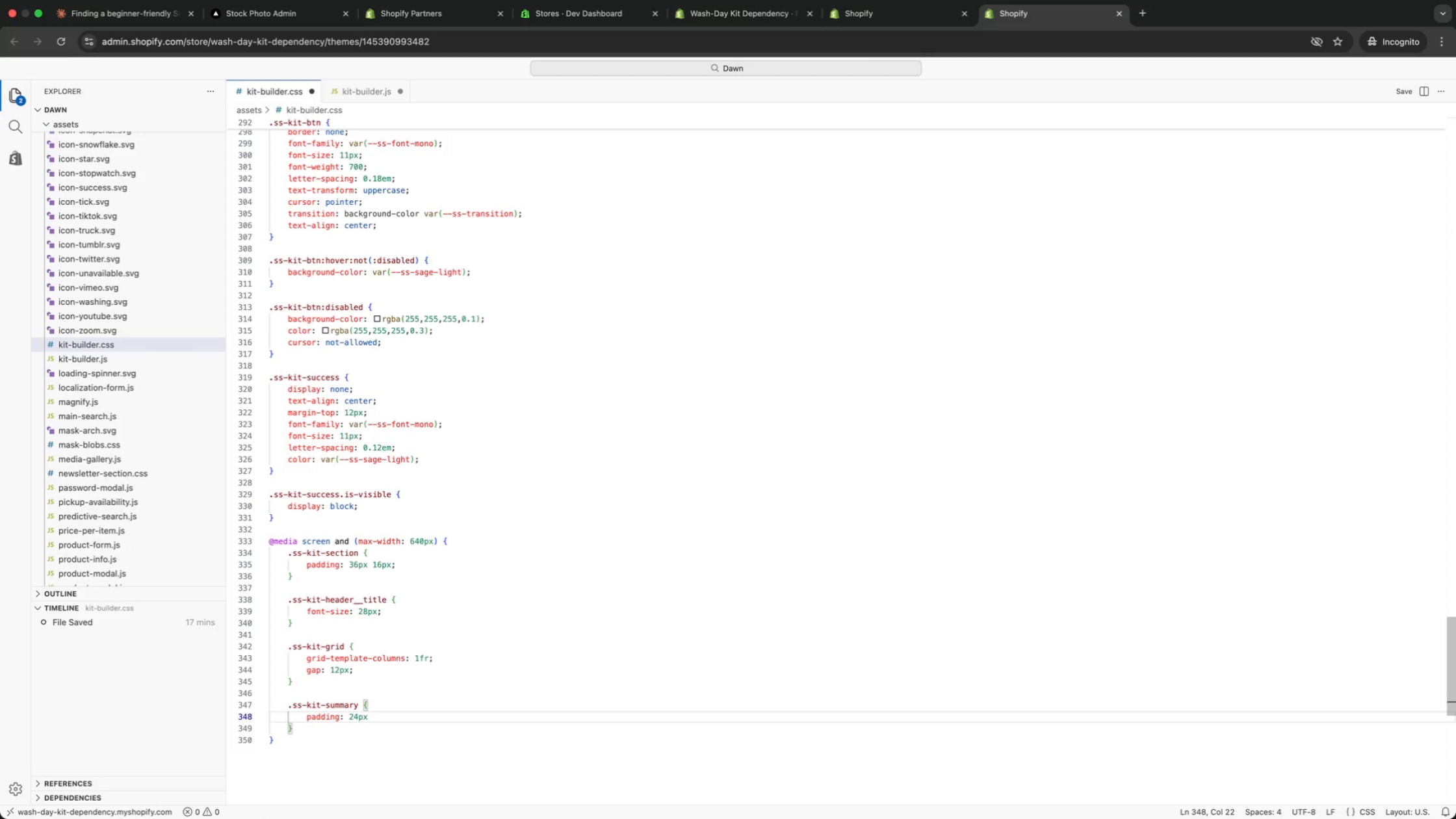 
key(Semicolon)
 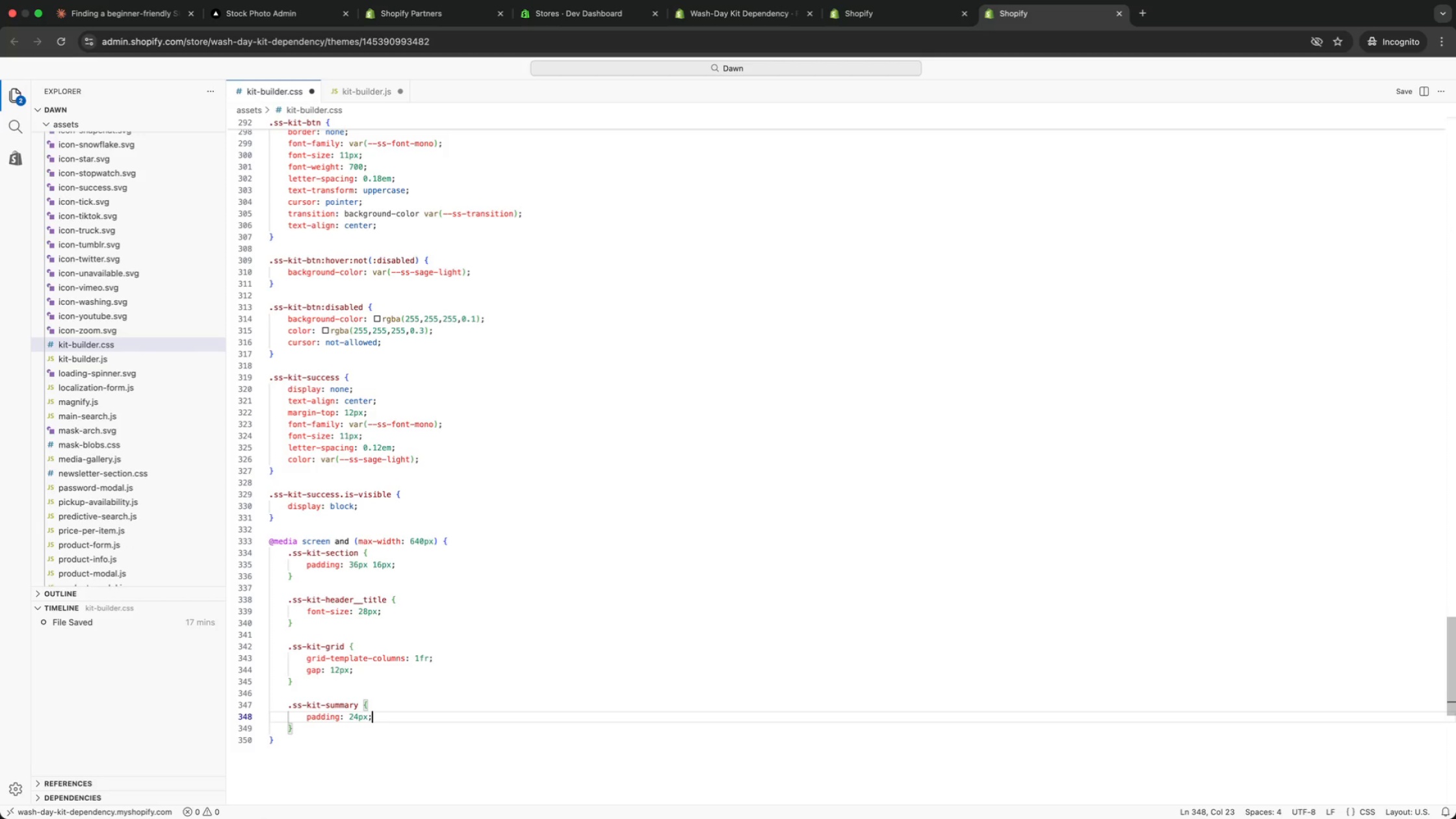 
key(ArrowUp)
 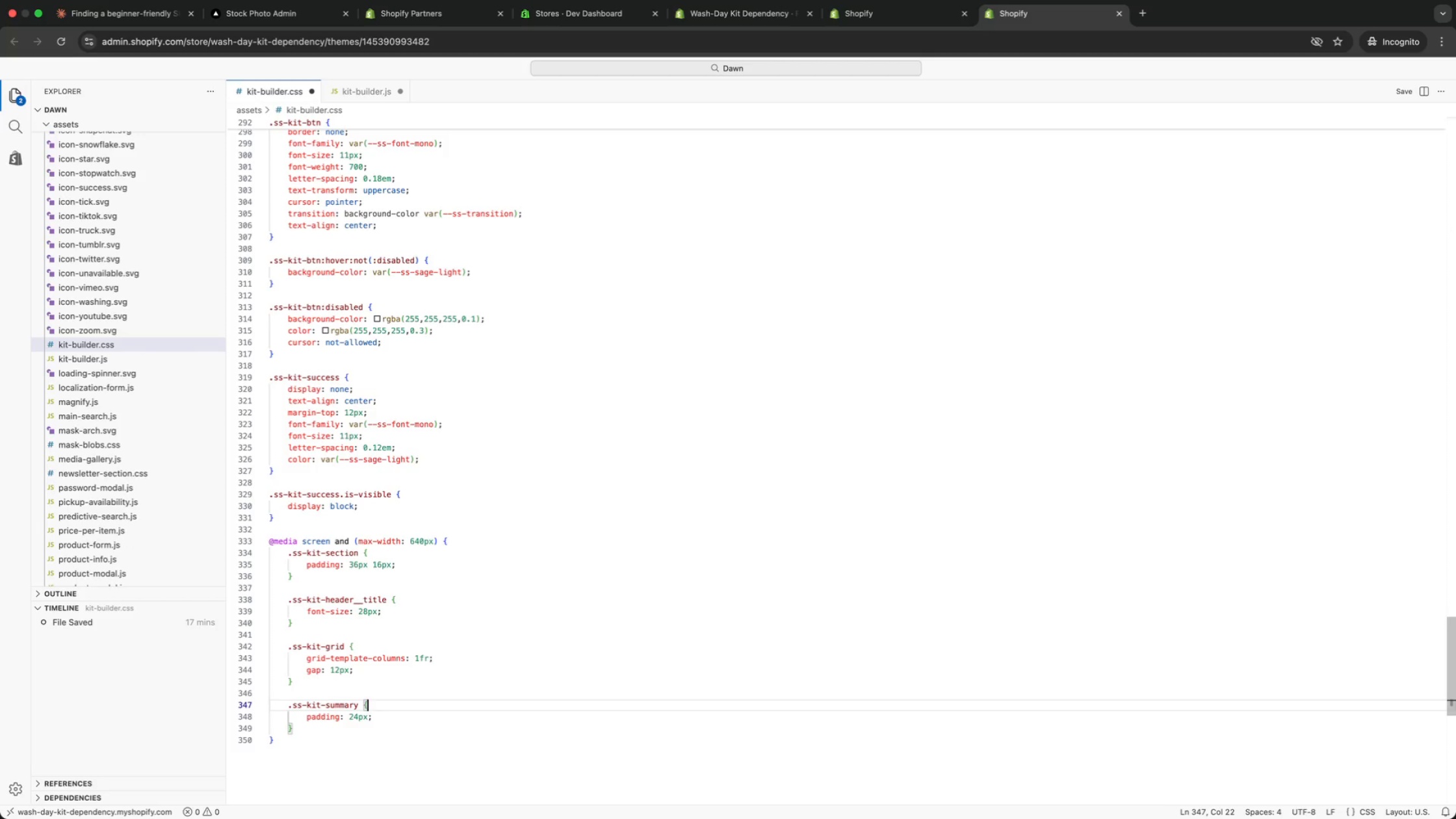 
key(ArrowUp)
 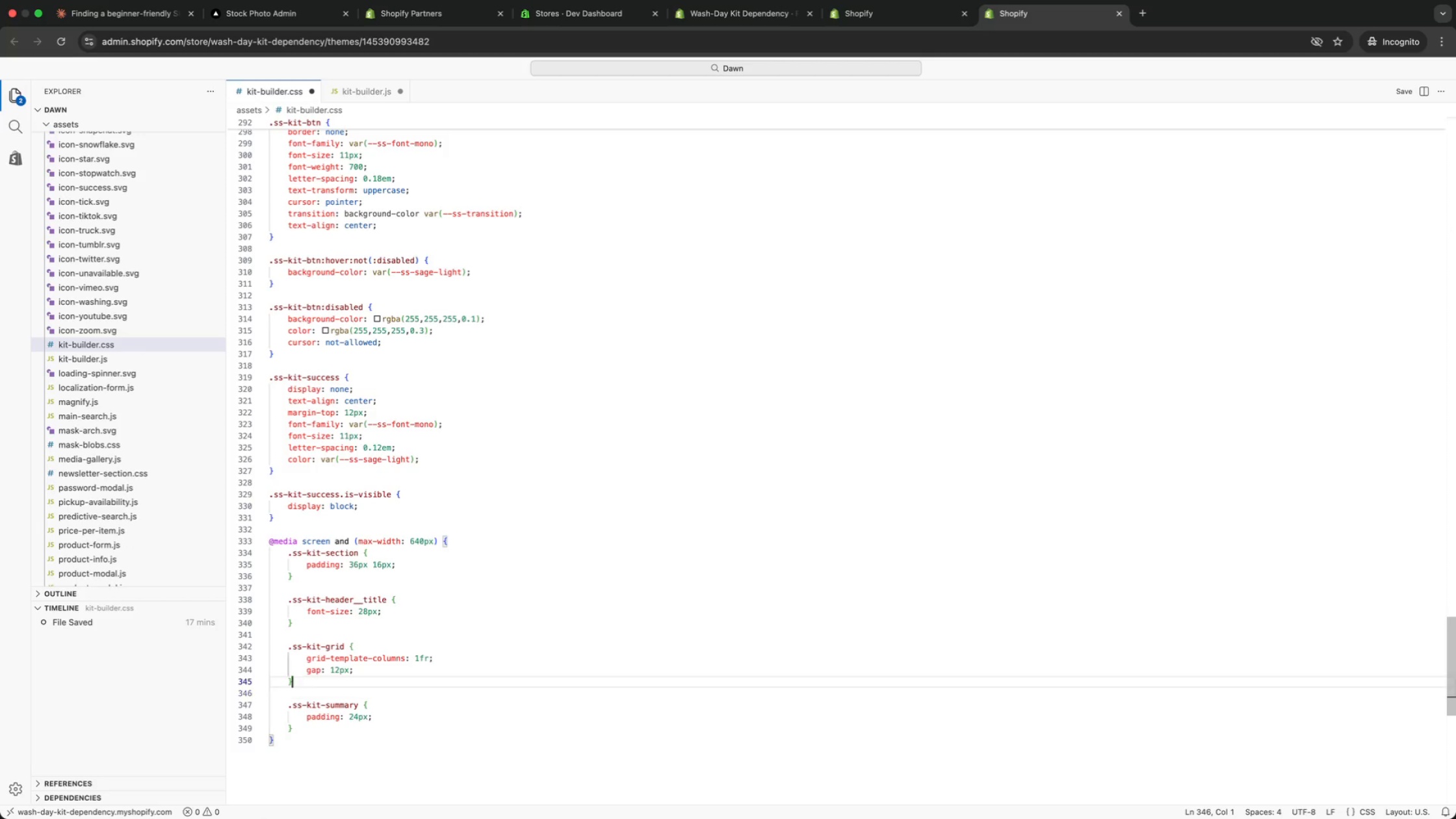 
key(ArrowUp)
 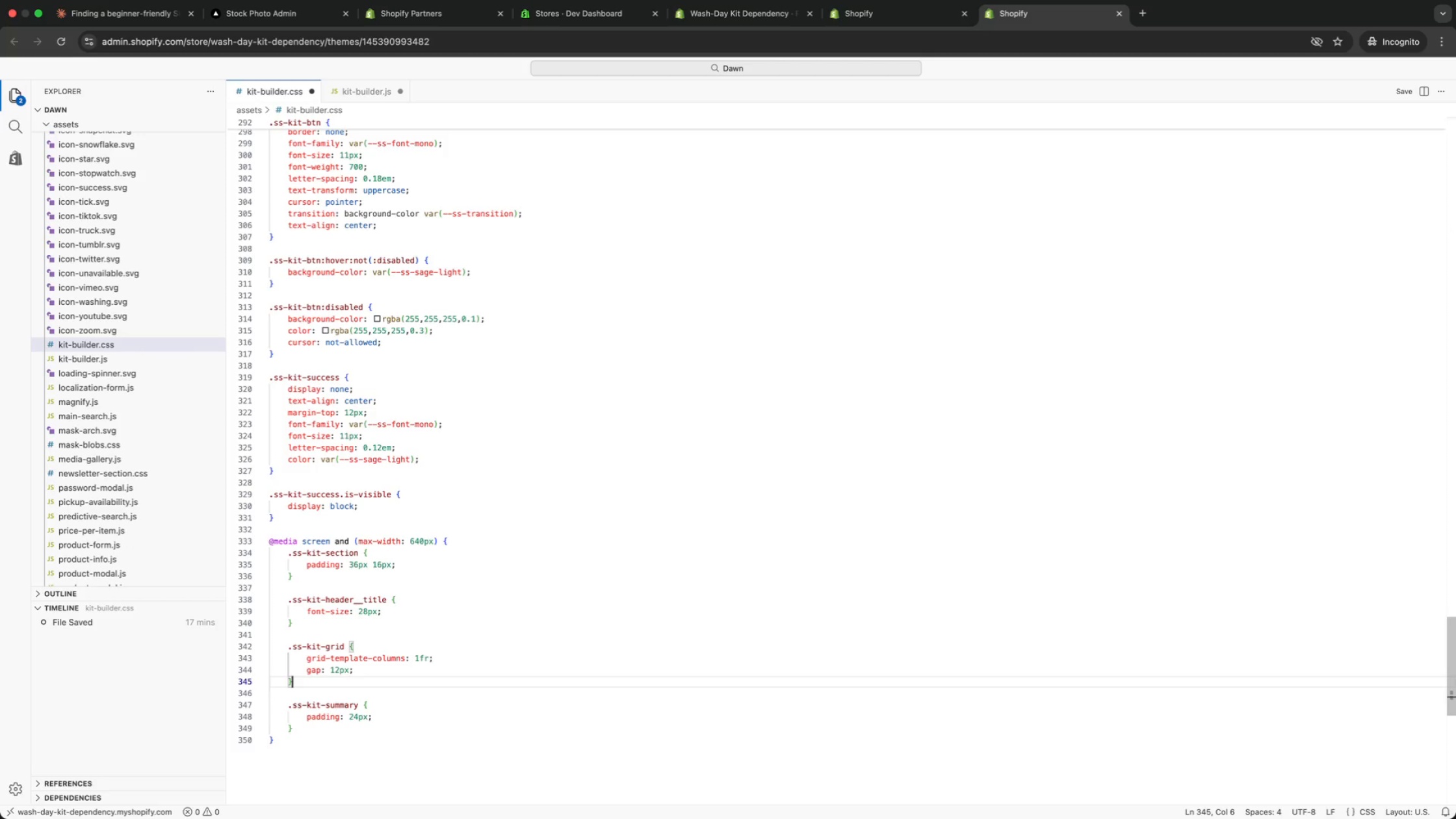 
key(ArrowUp)
 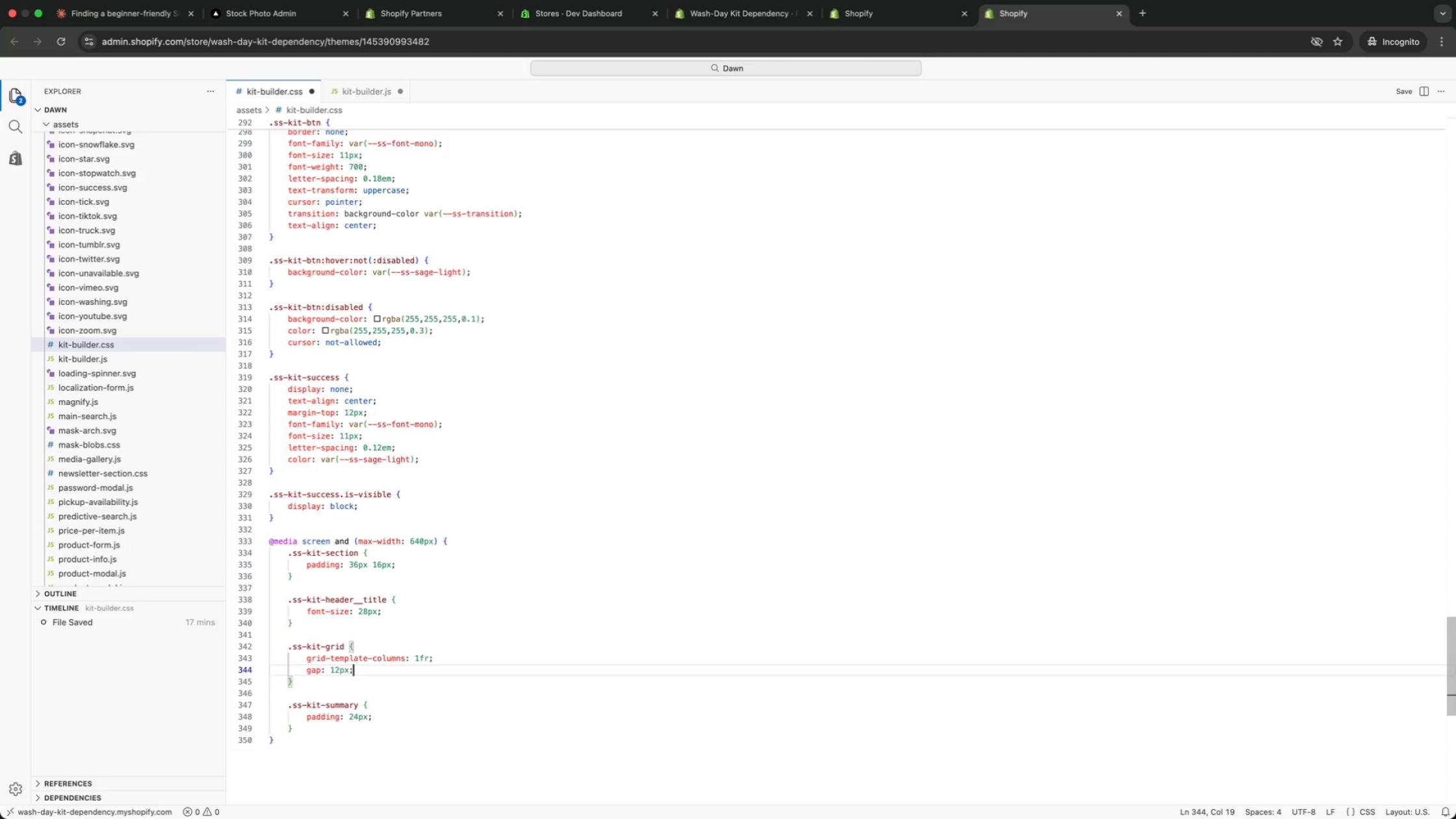 
key(ArrowUp)
 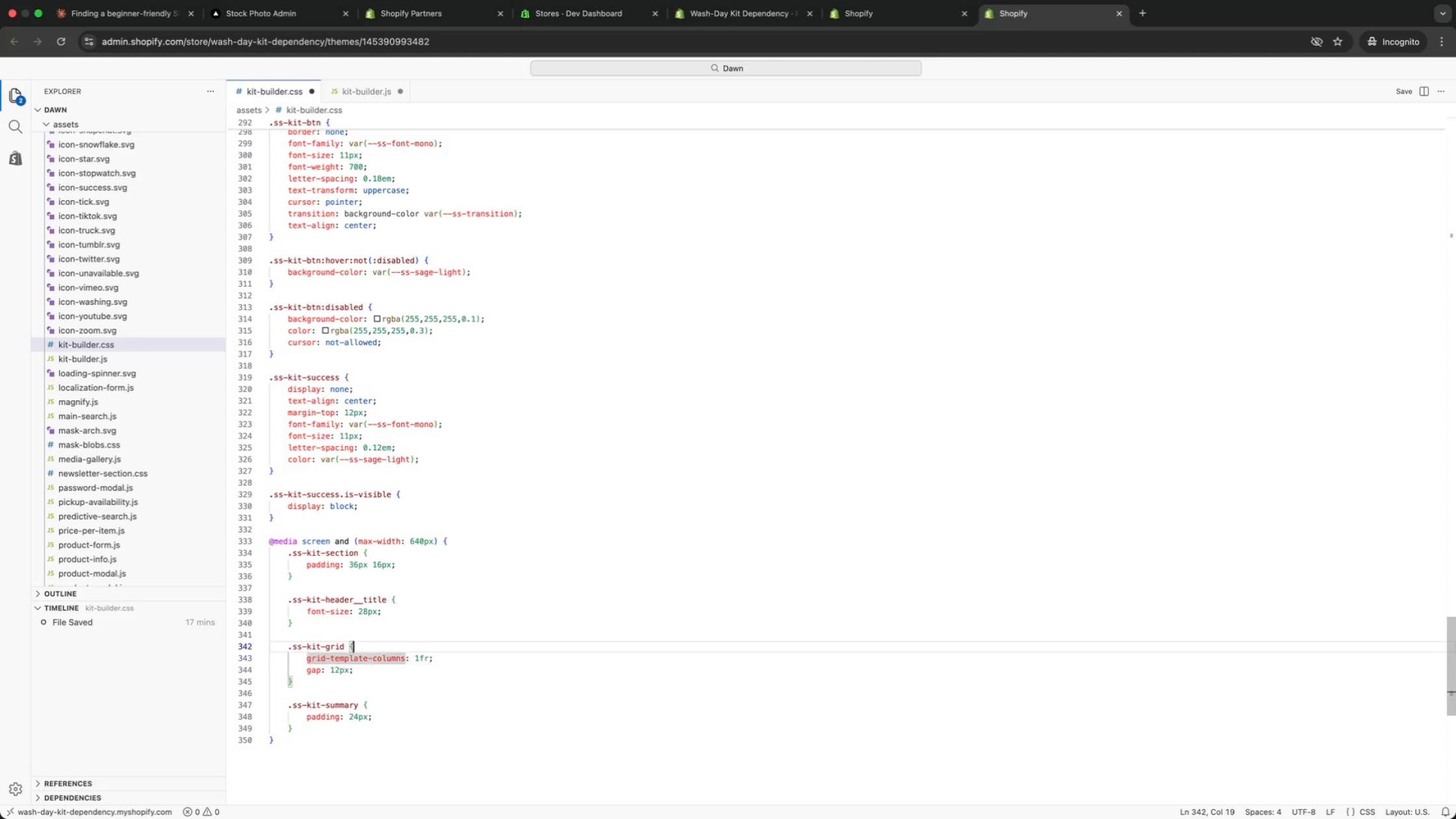 
key(ArrowUp)
 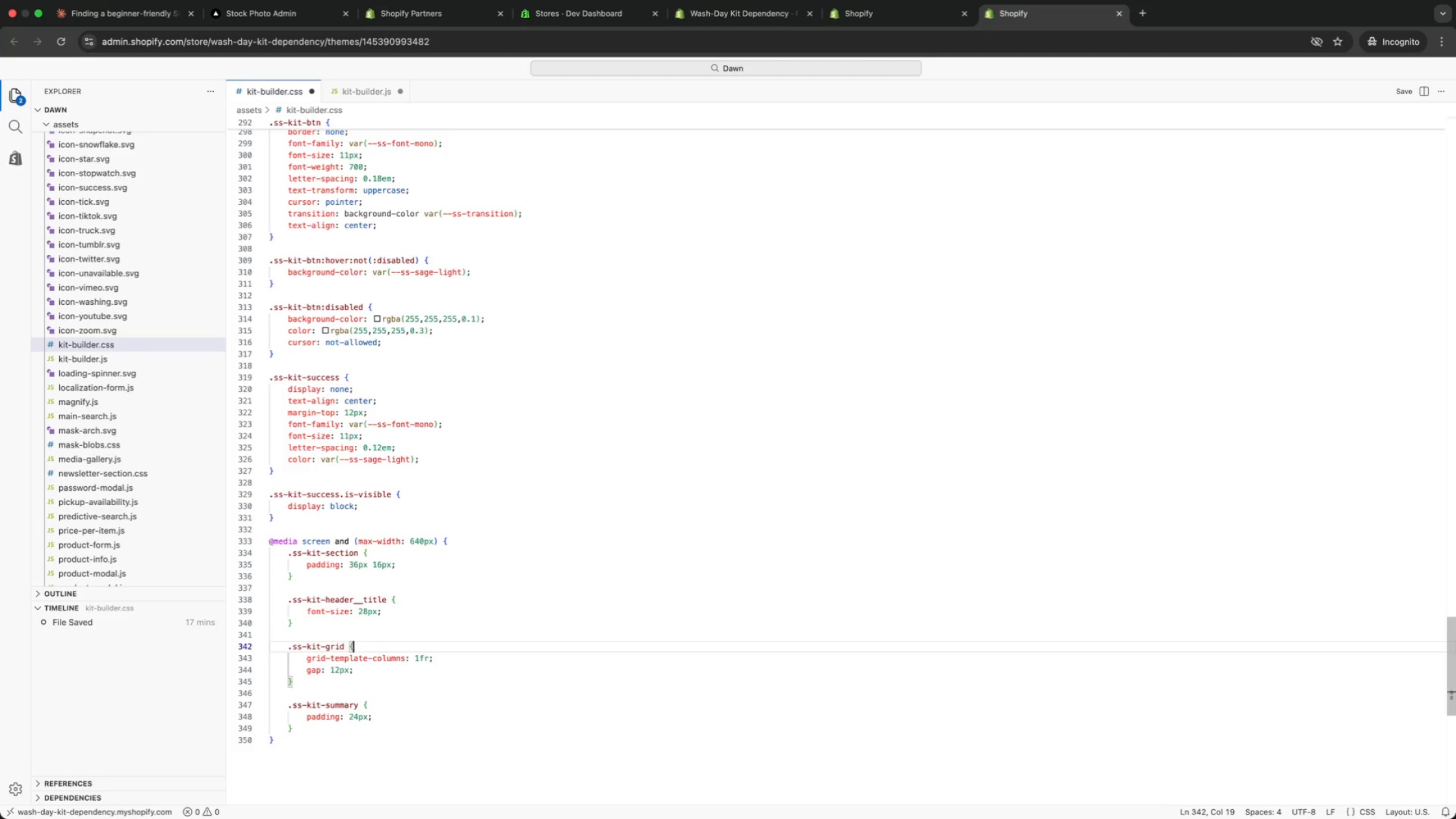 
key(ArrowUp)
 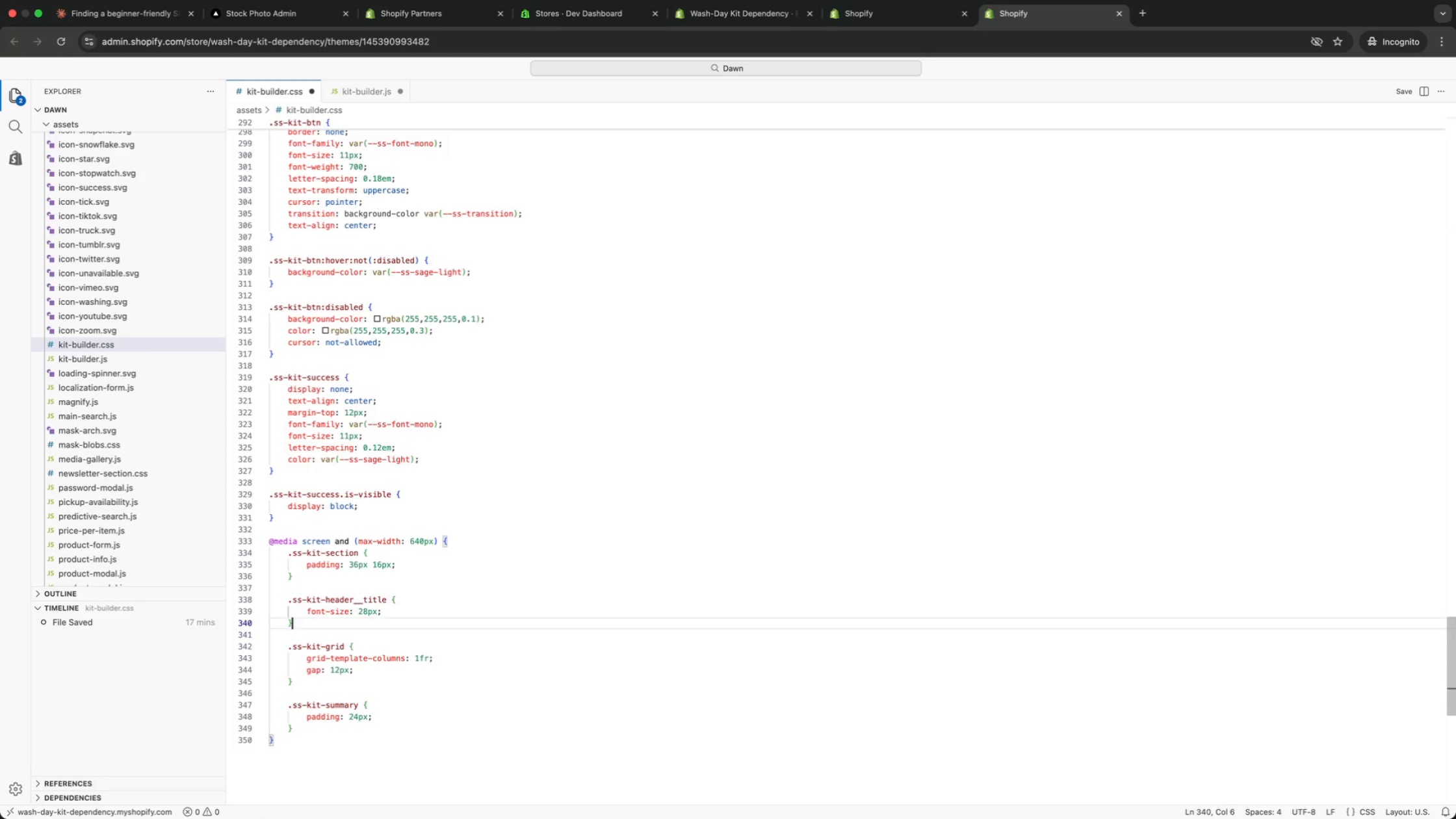 
key(ArrowUp)
 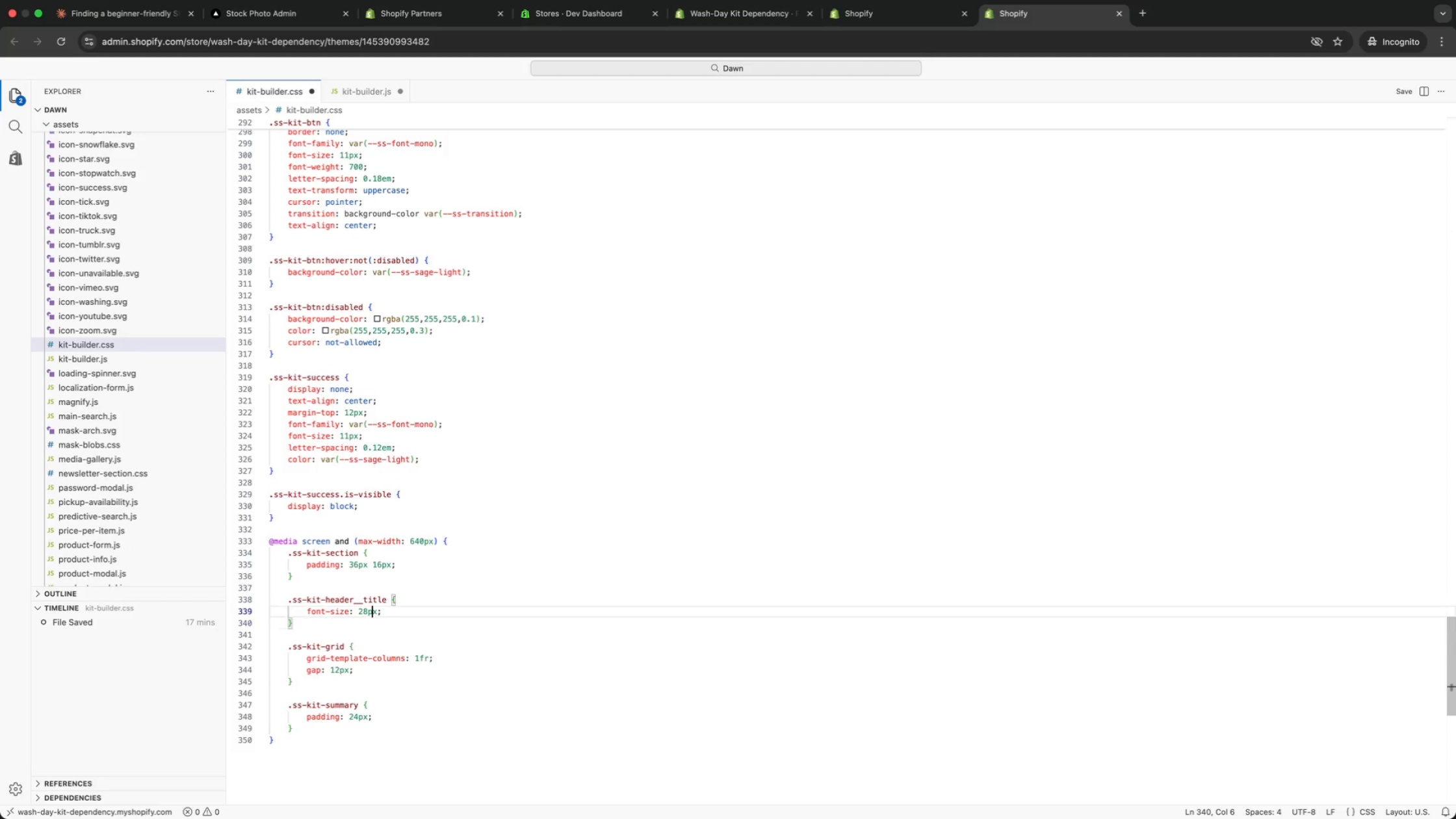 
key(ArrowUp)
 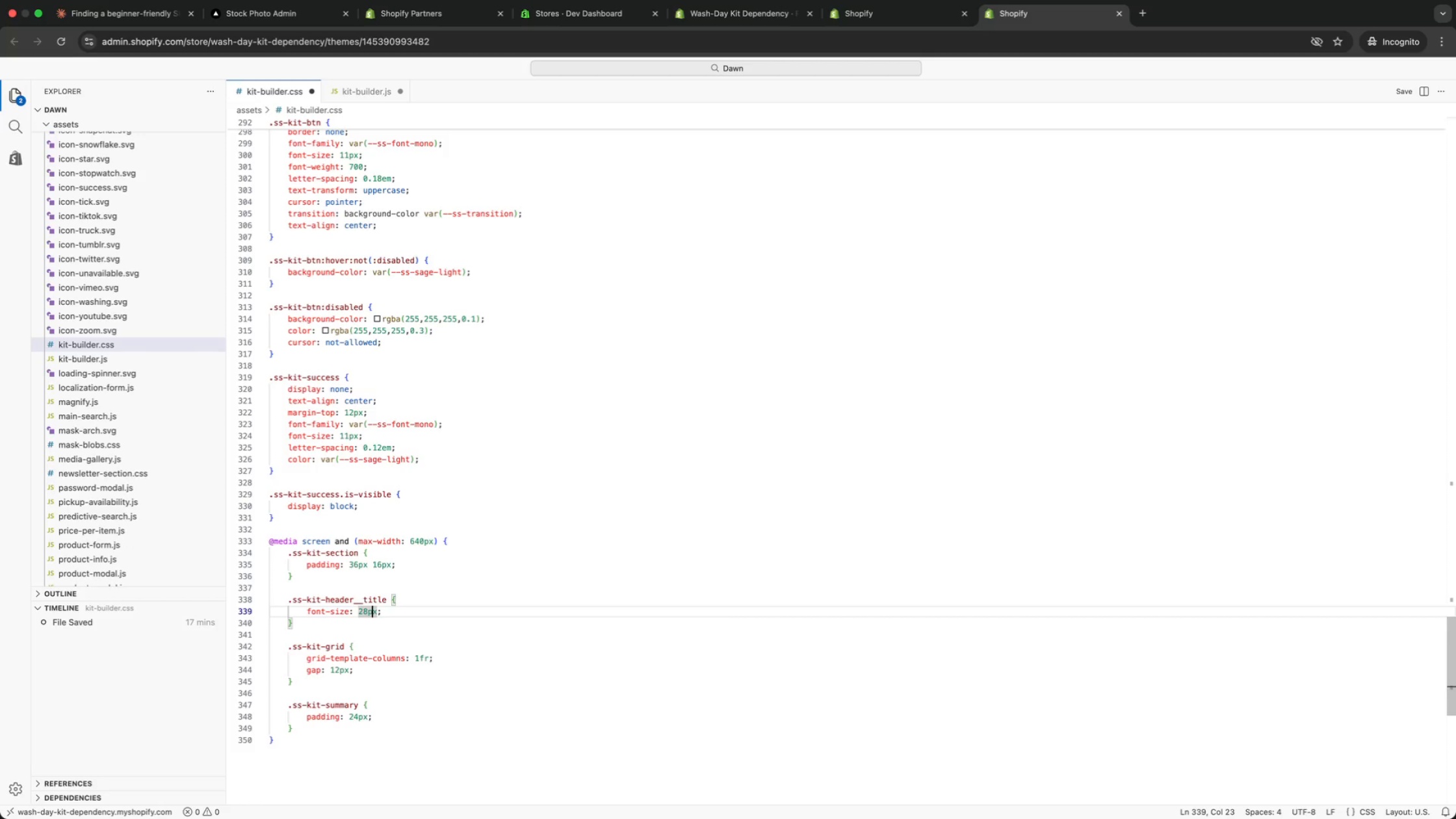 
key(ArrowUp)
 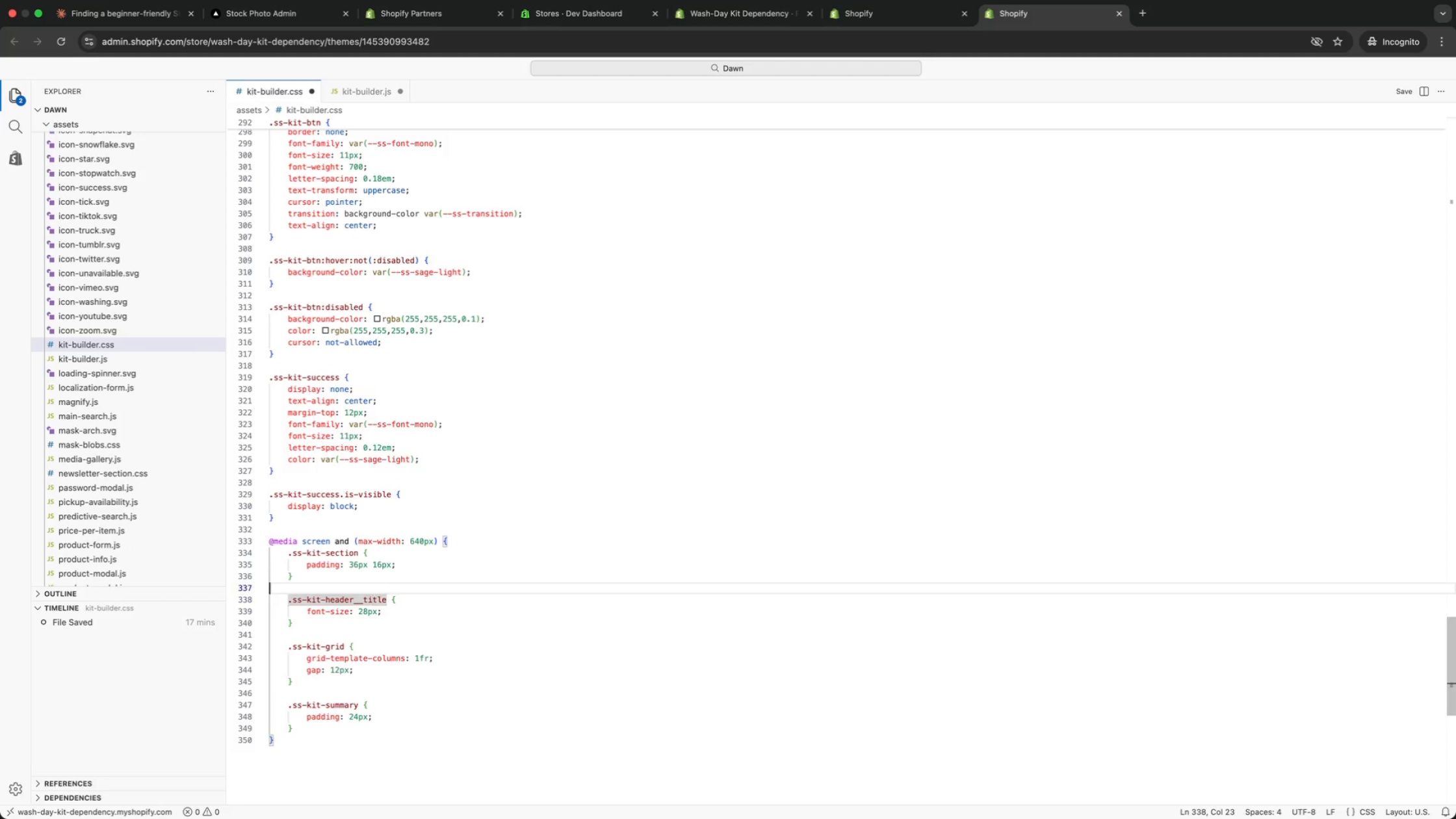 
key(ArrowUp)